 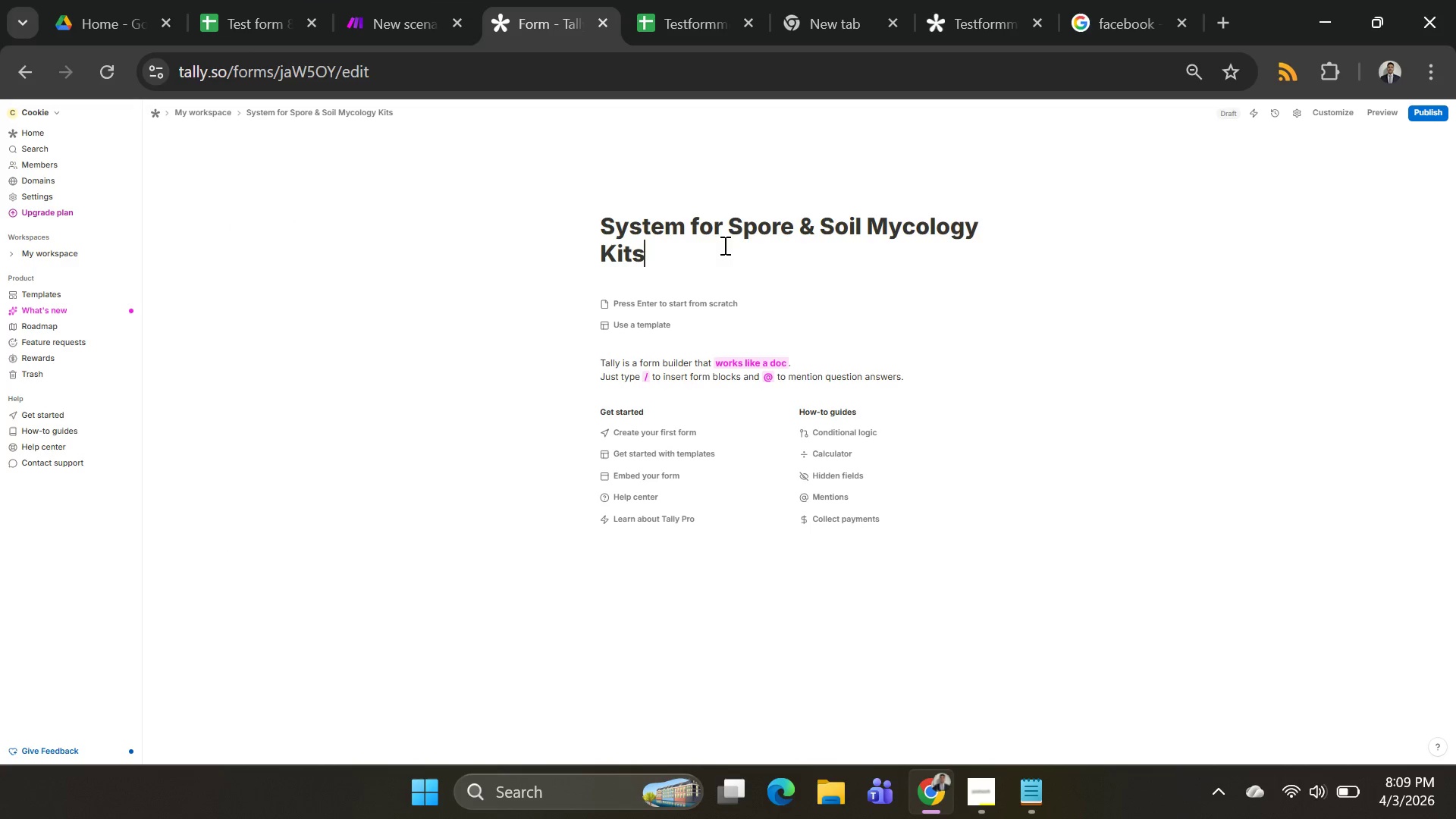 
hold_key(key=ShiftLeft, duration=0.59)
 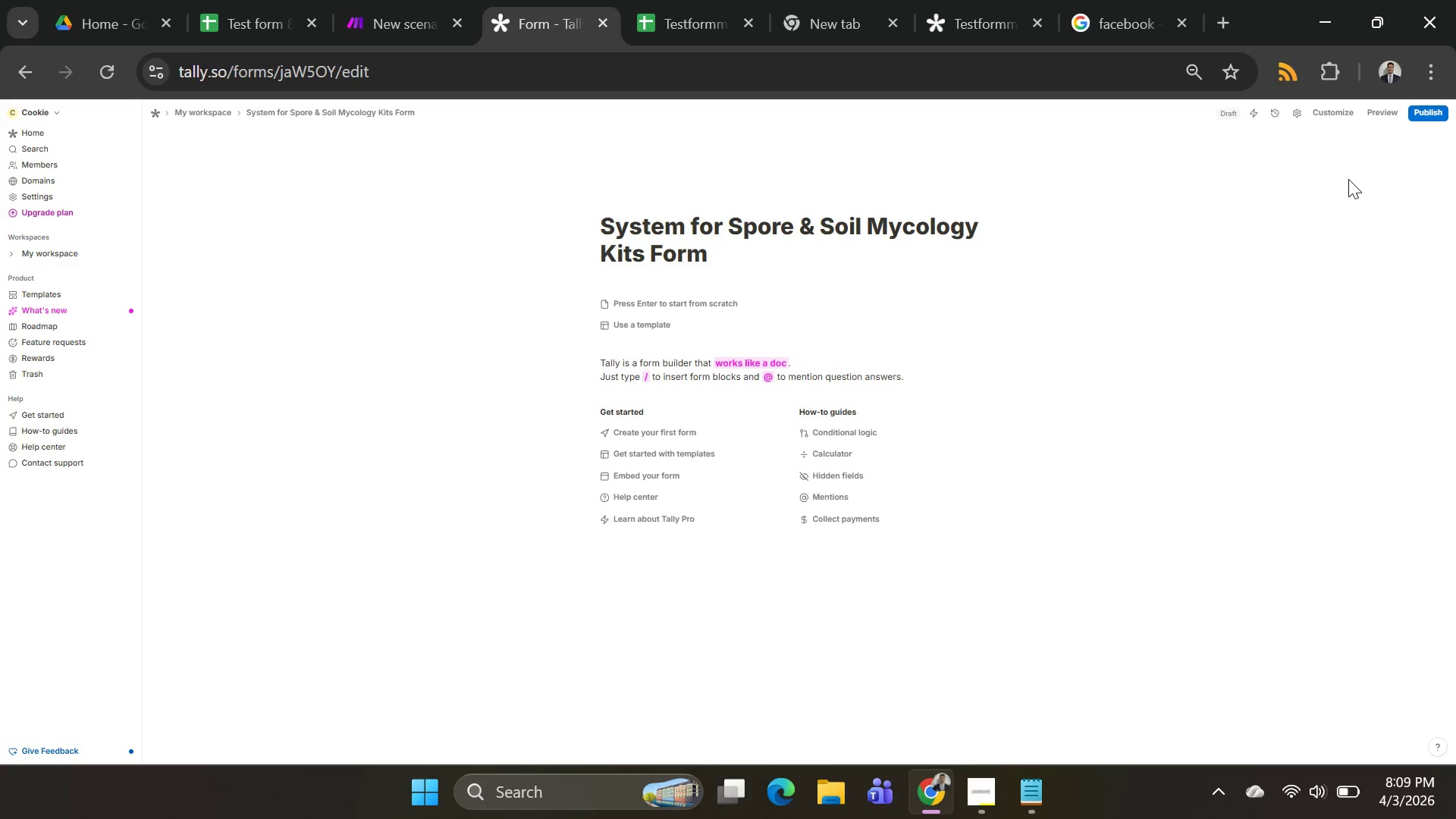 
wait(7.7)
 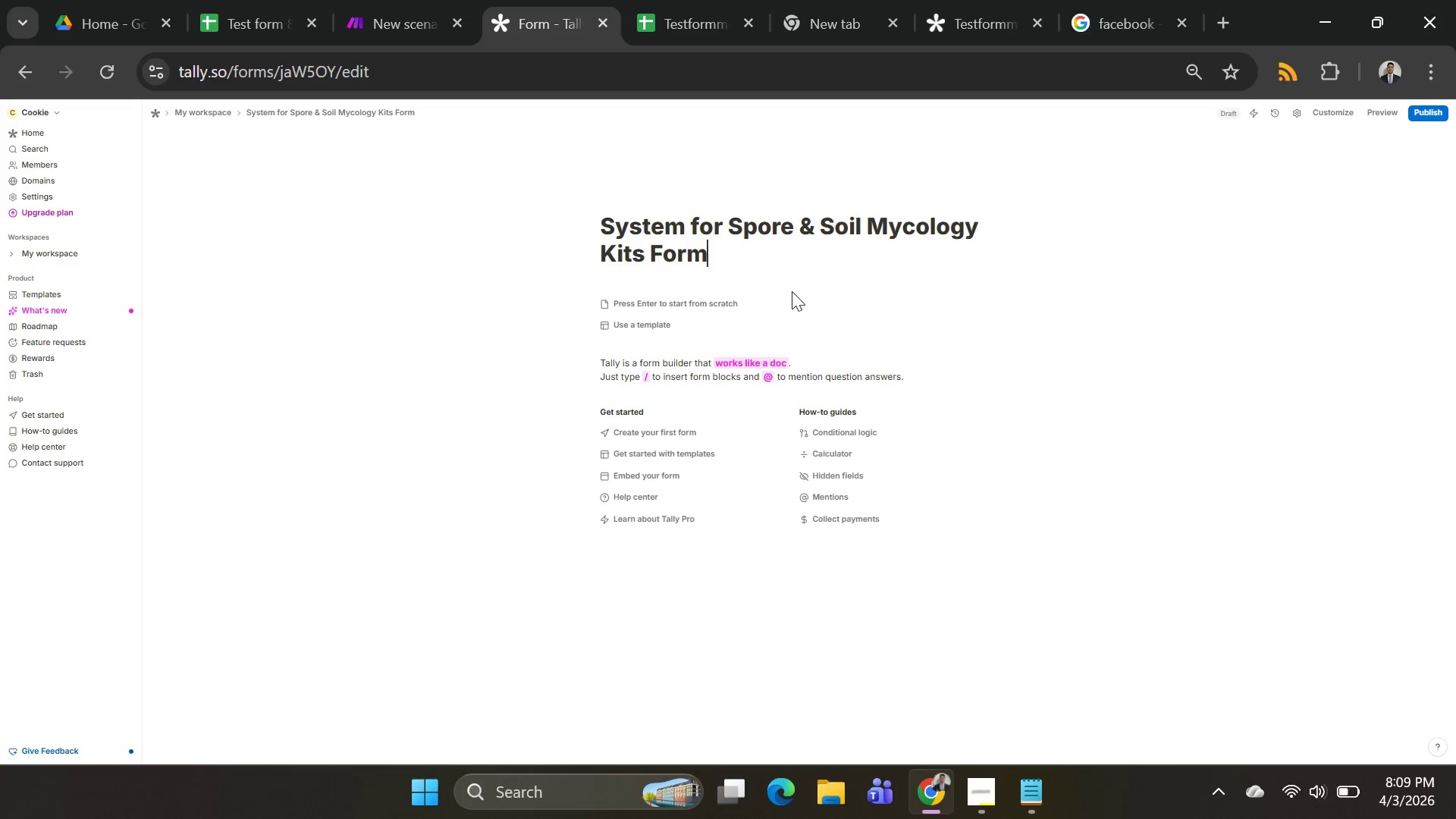 
key(Control+A)
 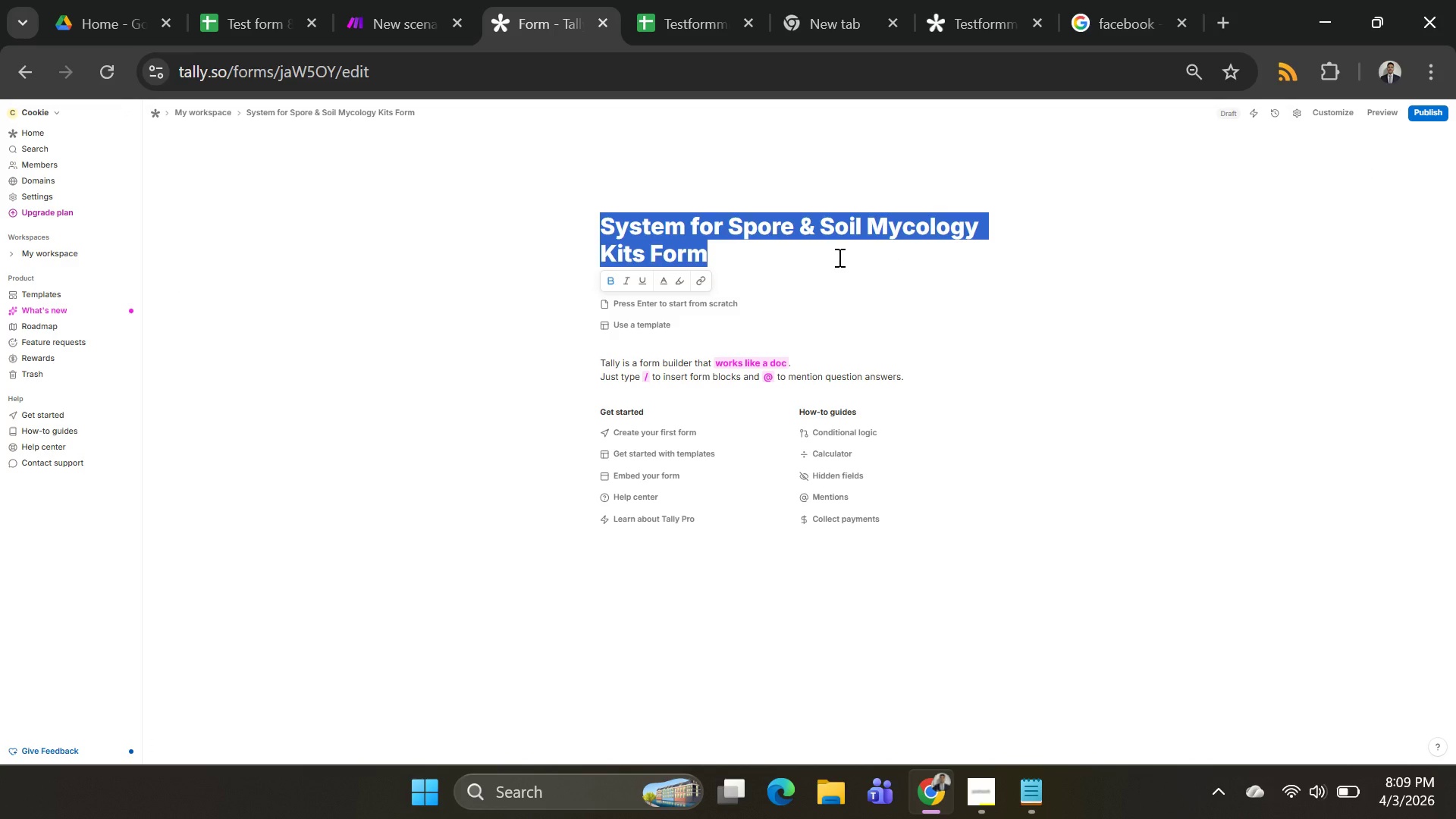 
key(Control+C)
 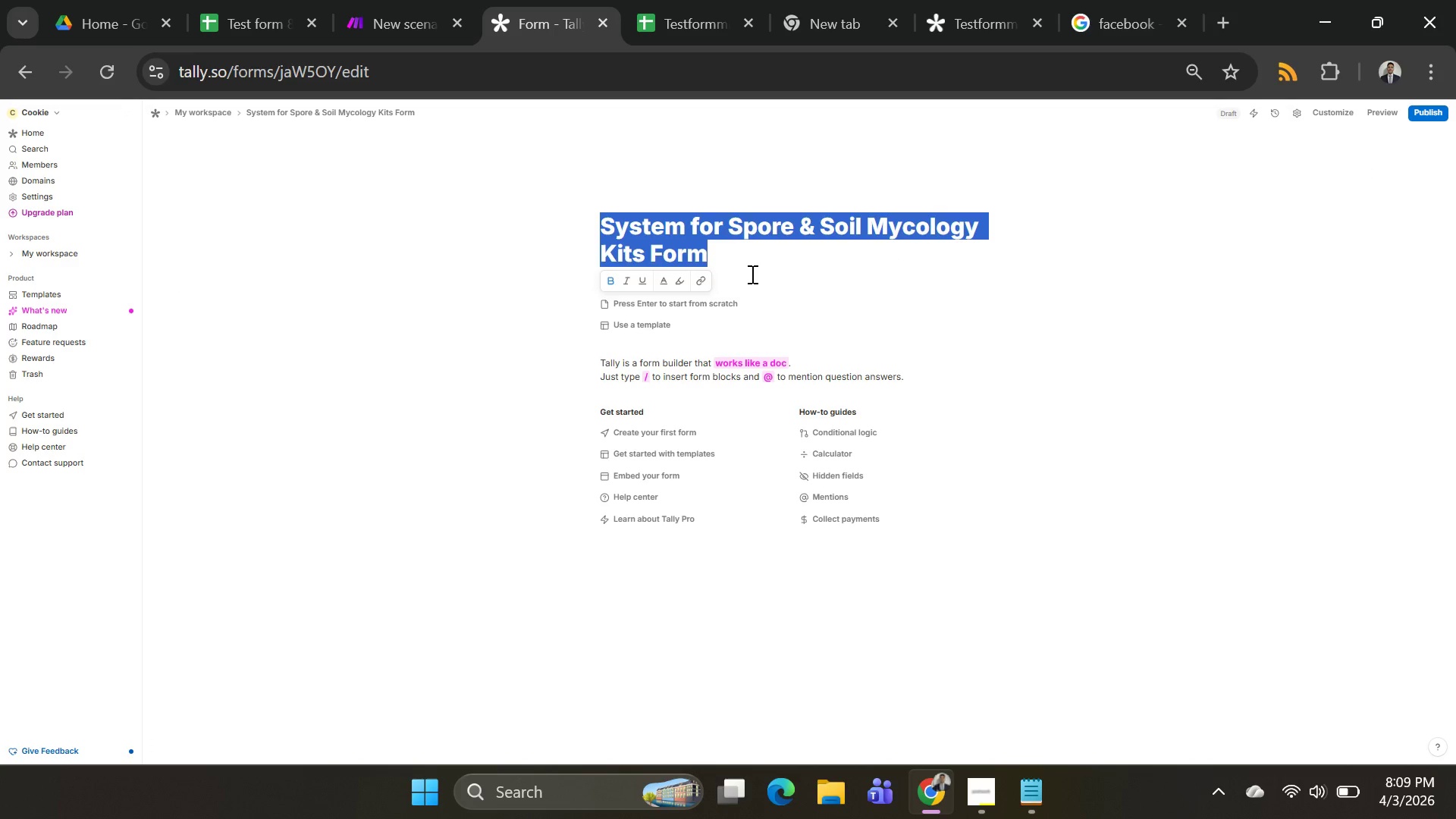 
key(Control+C)
 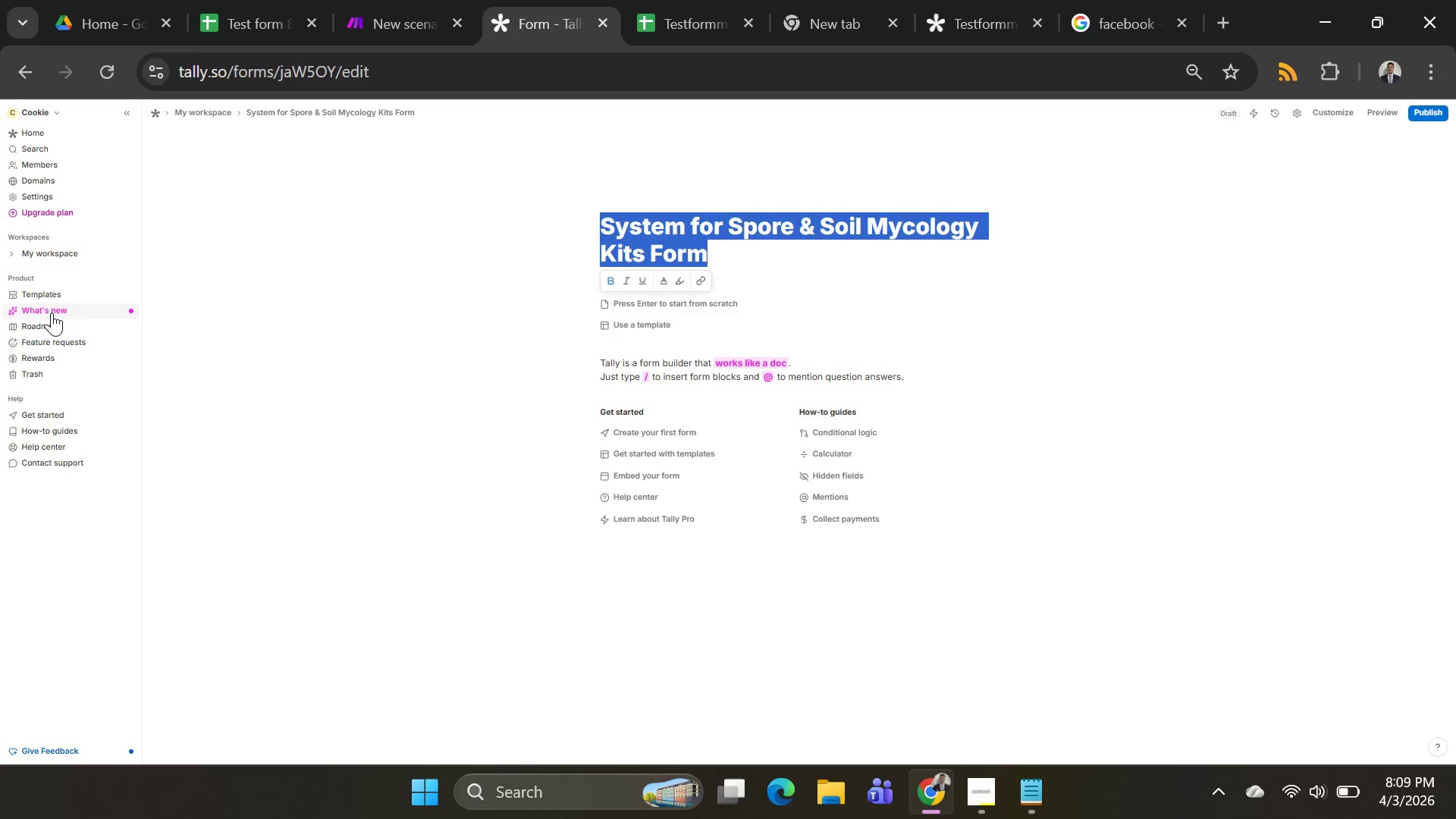 
left_click([47, 289])
 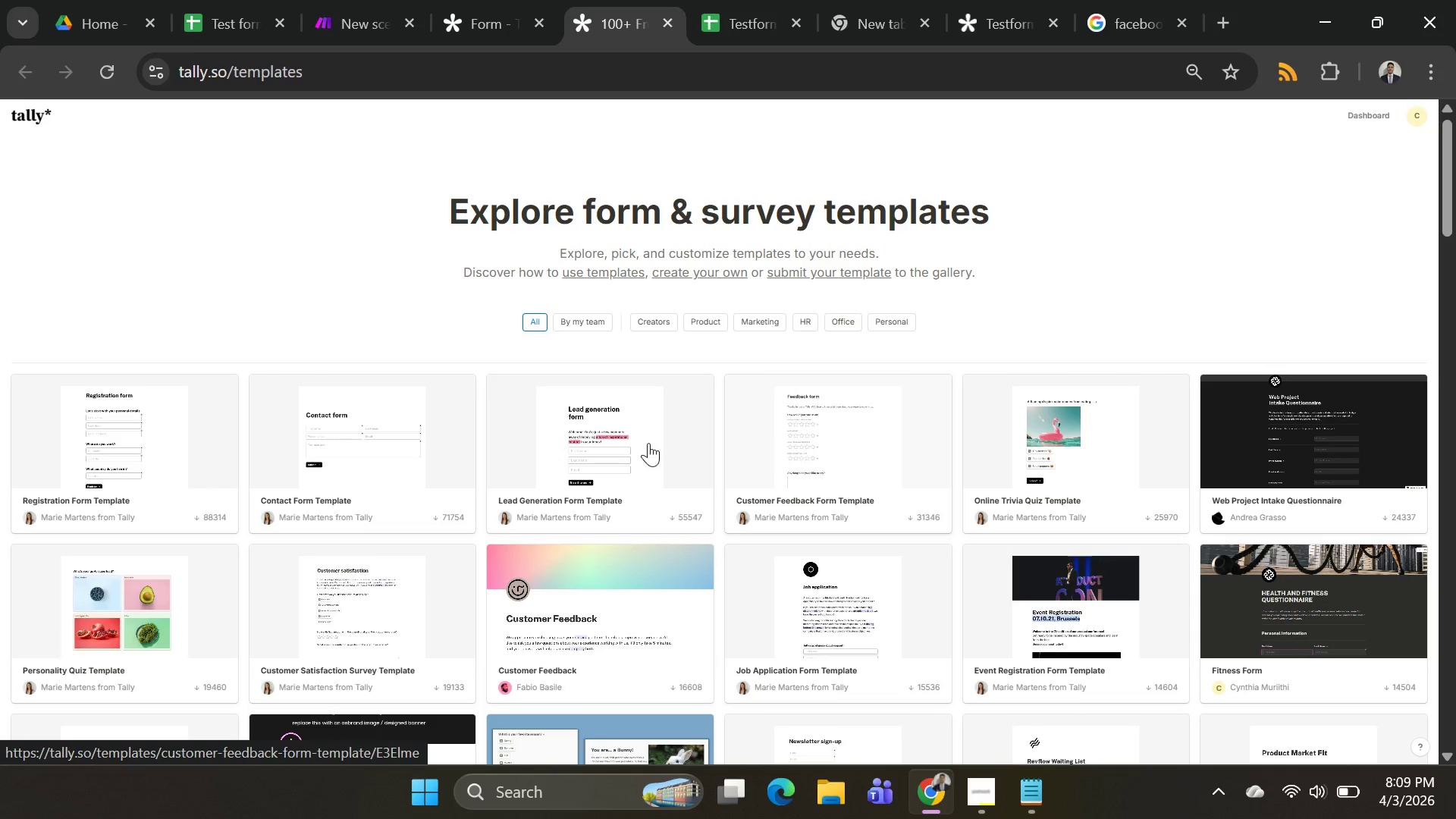 
left_click([610, 444])
 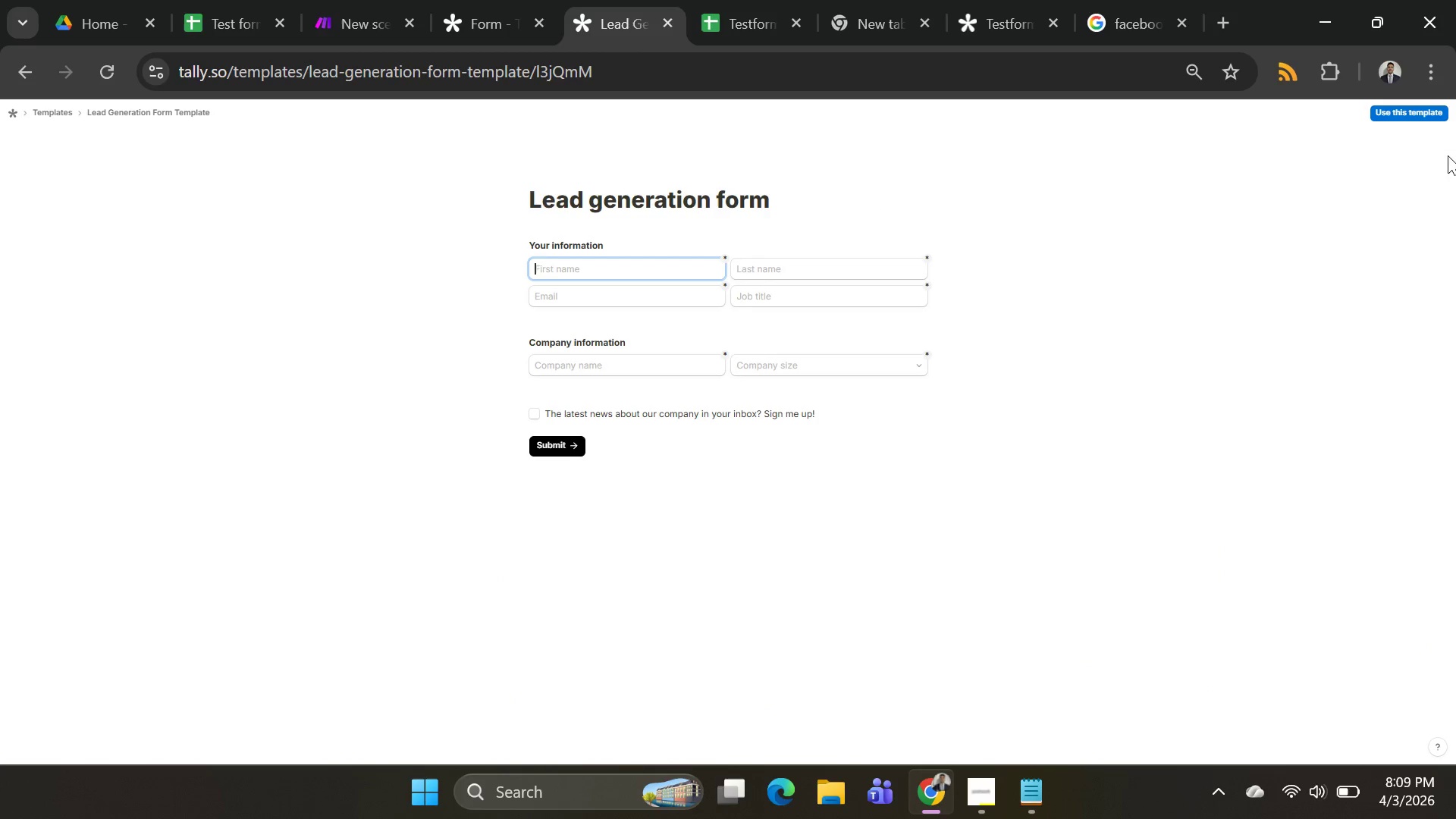 
left_click([1404, 117])
 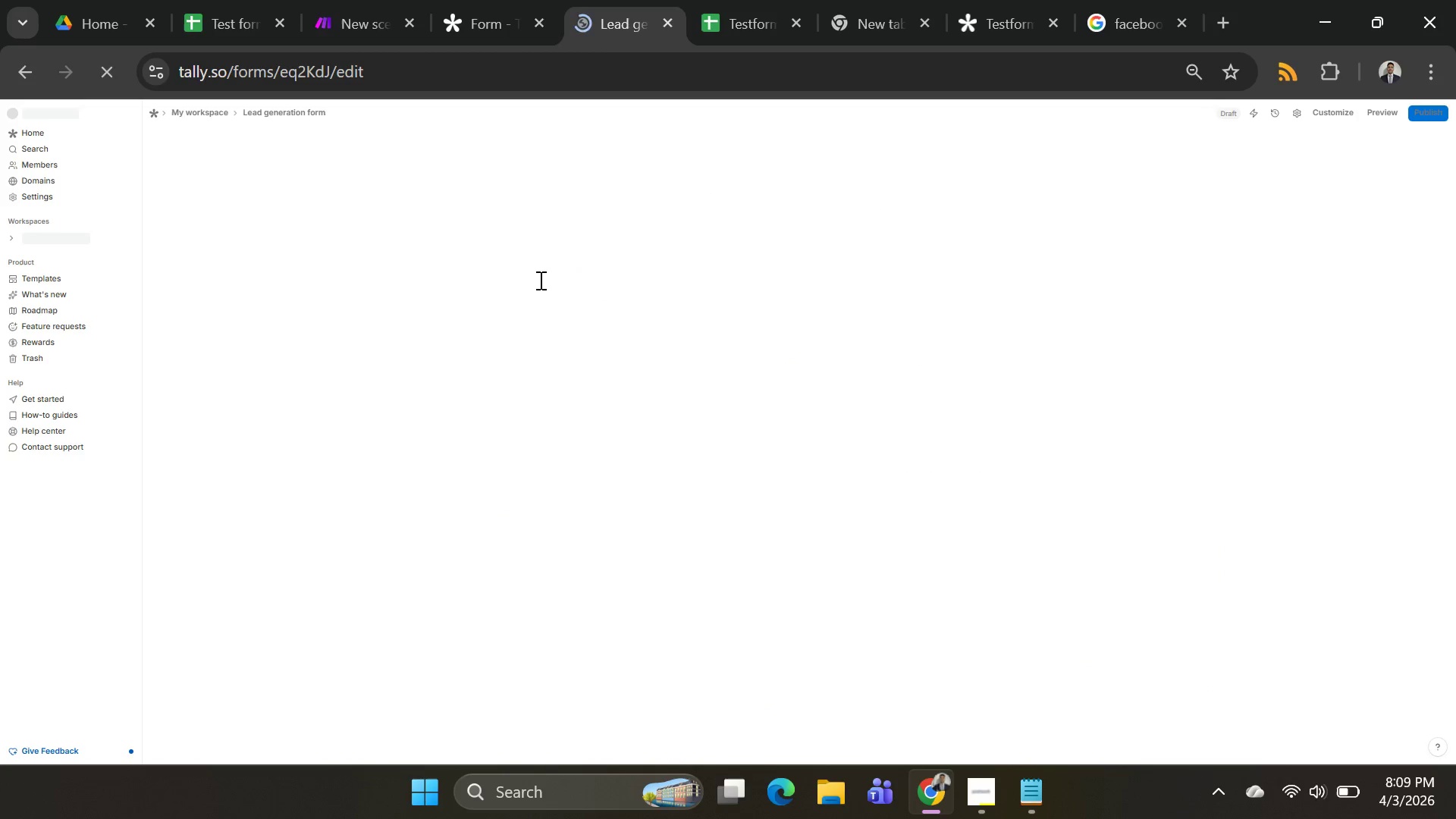 
left_click([653, 229])
 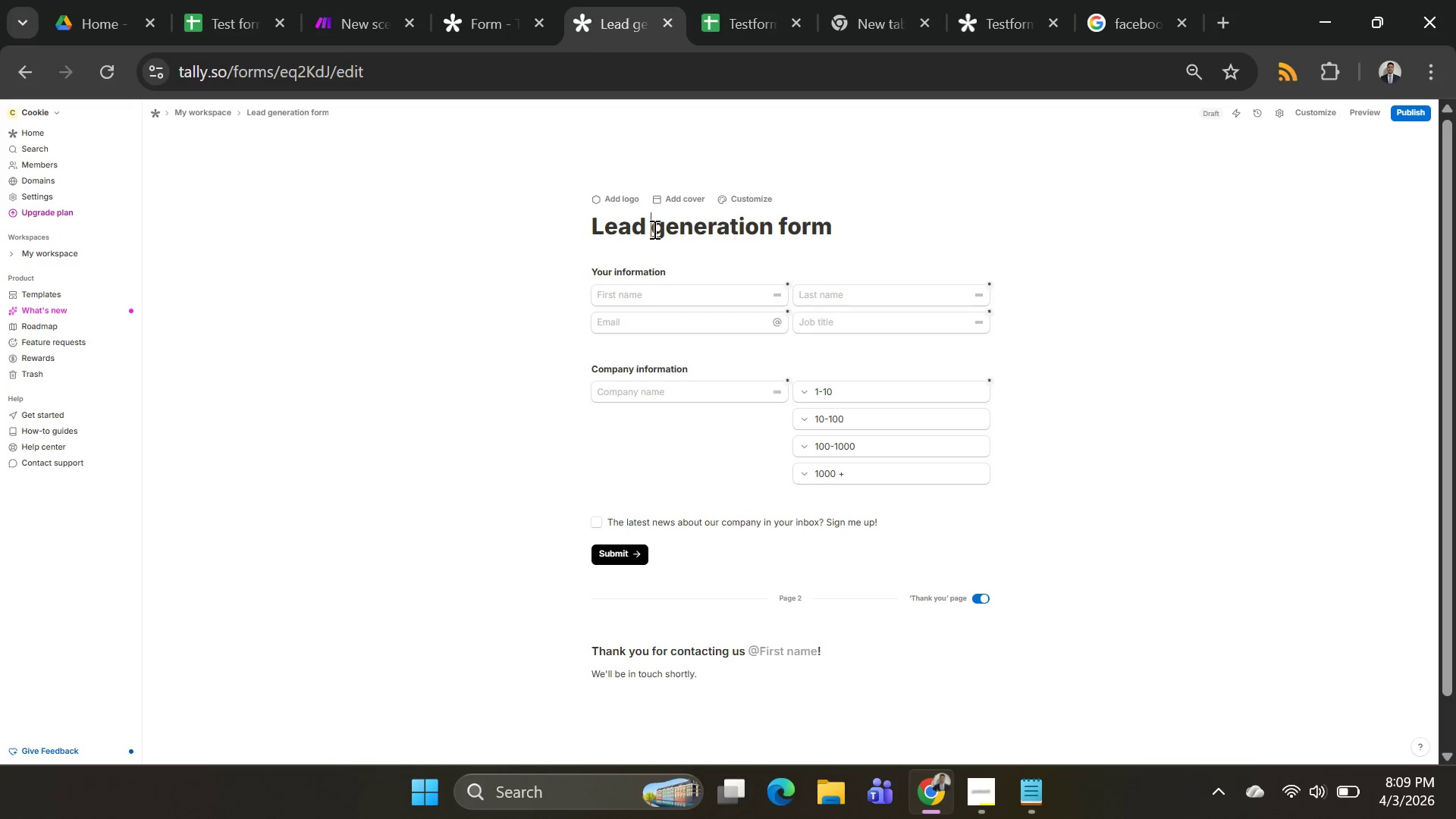 
key(Control+A)
 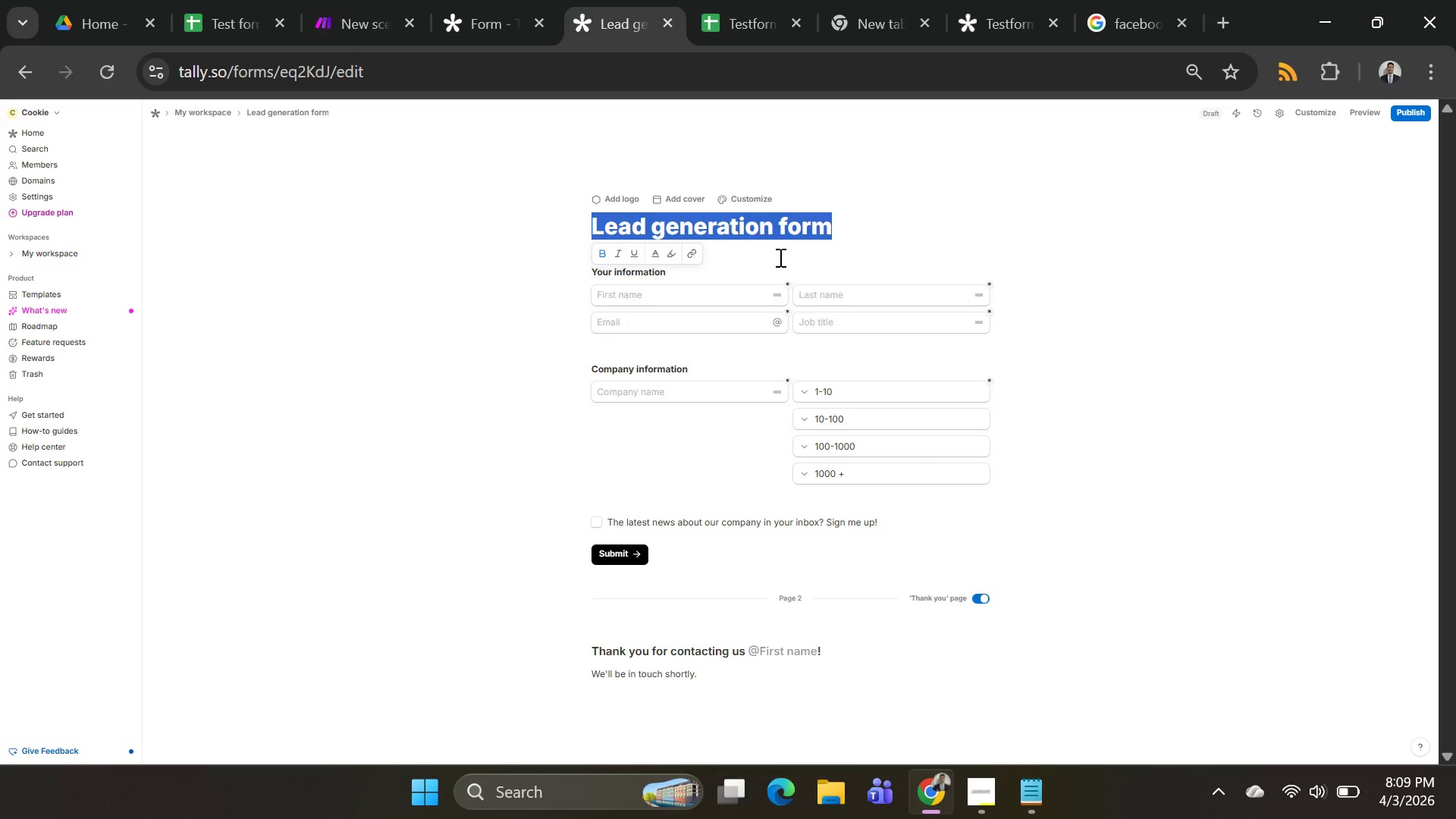 
key(Control+V)
 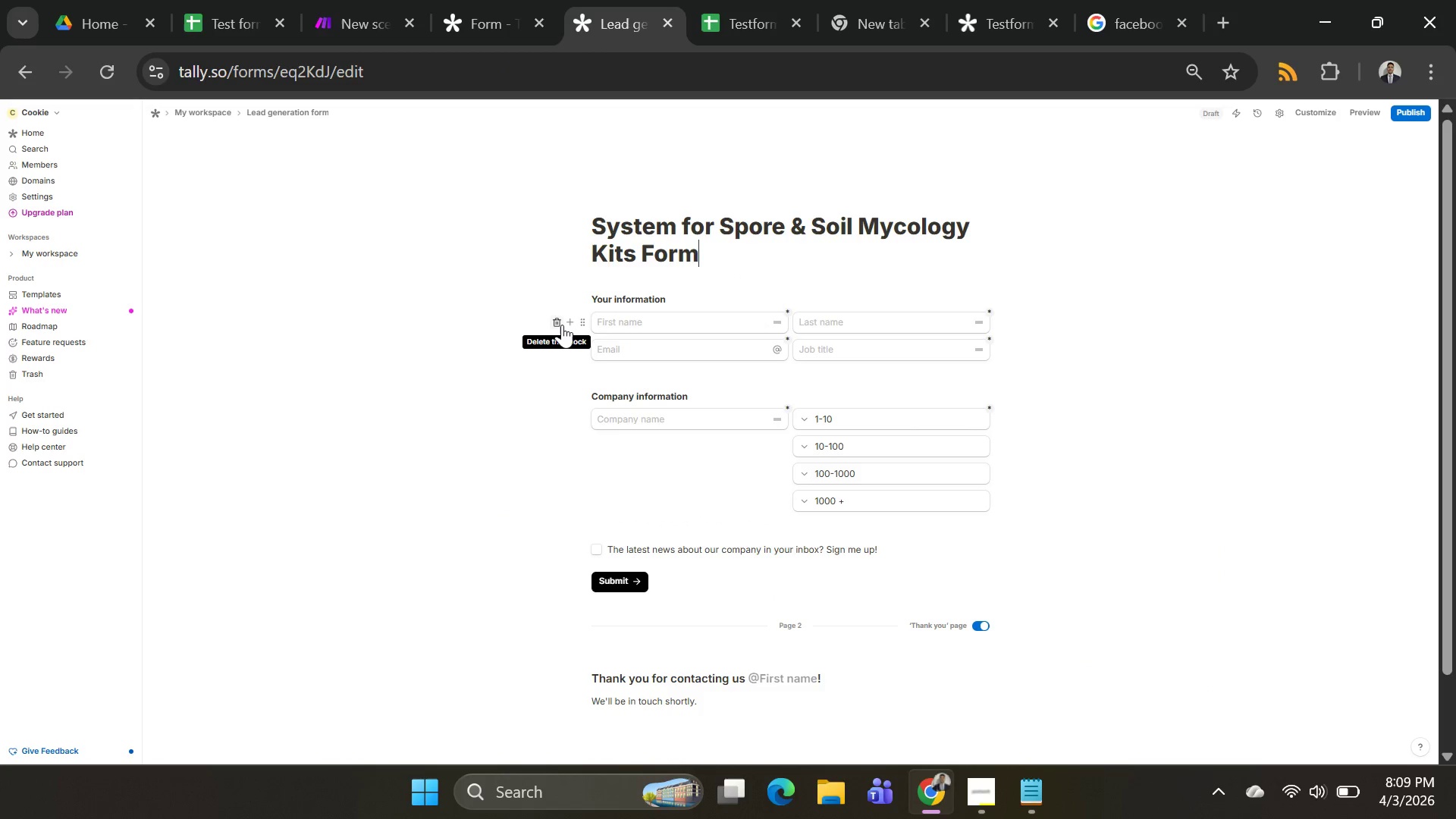 
left_click([562, 325])
 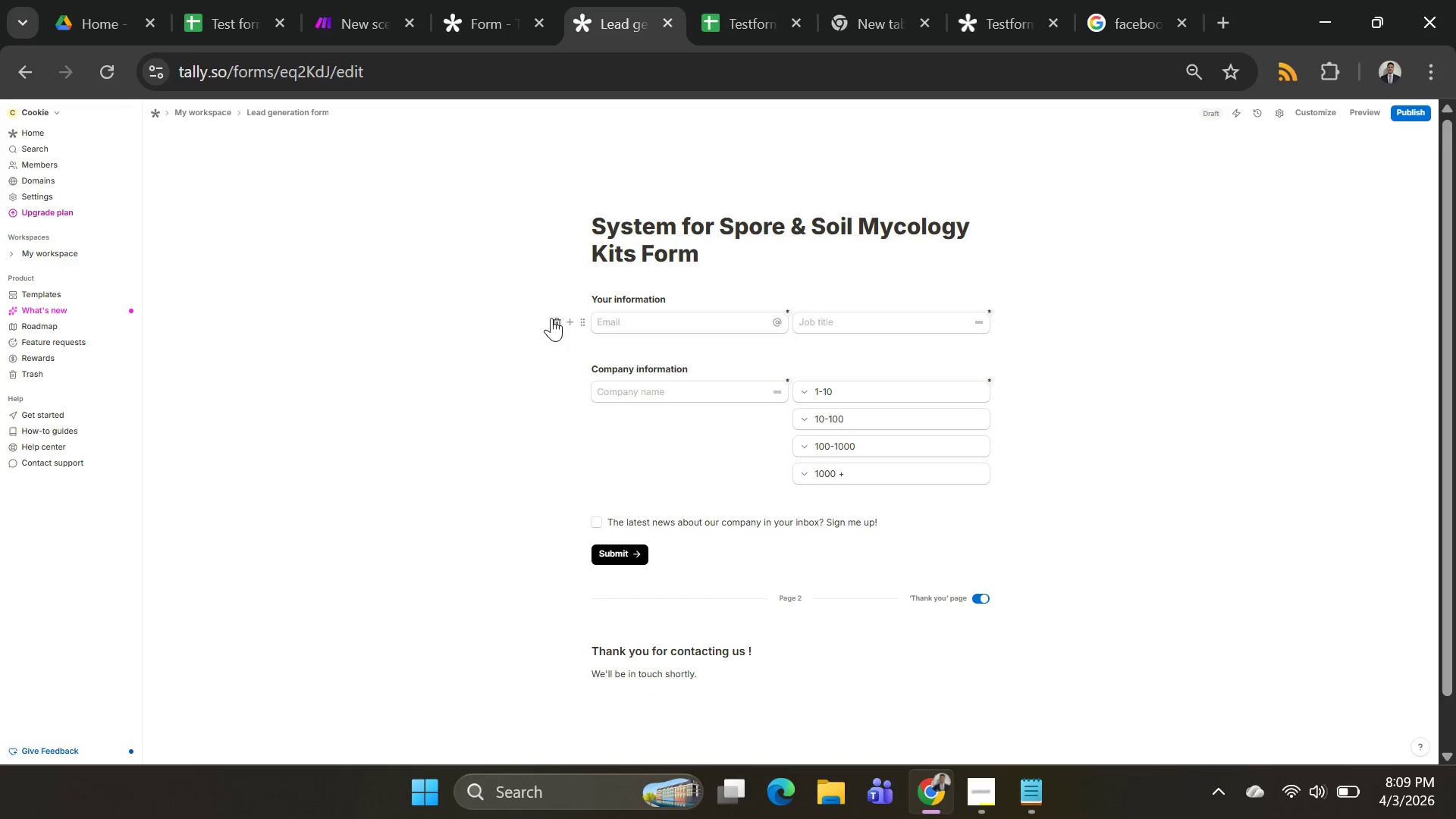 
left_click([551, 318])
 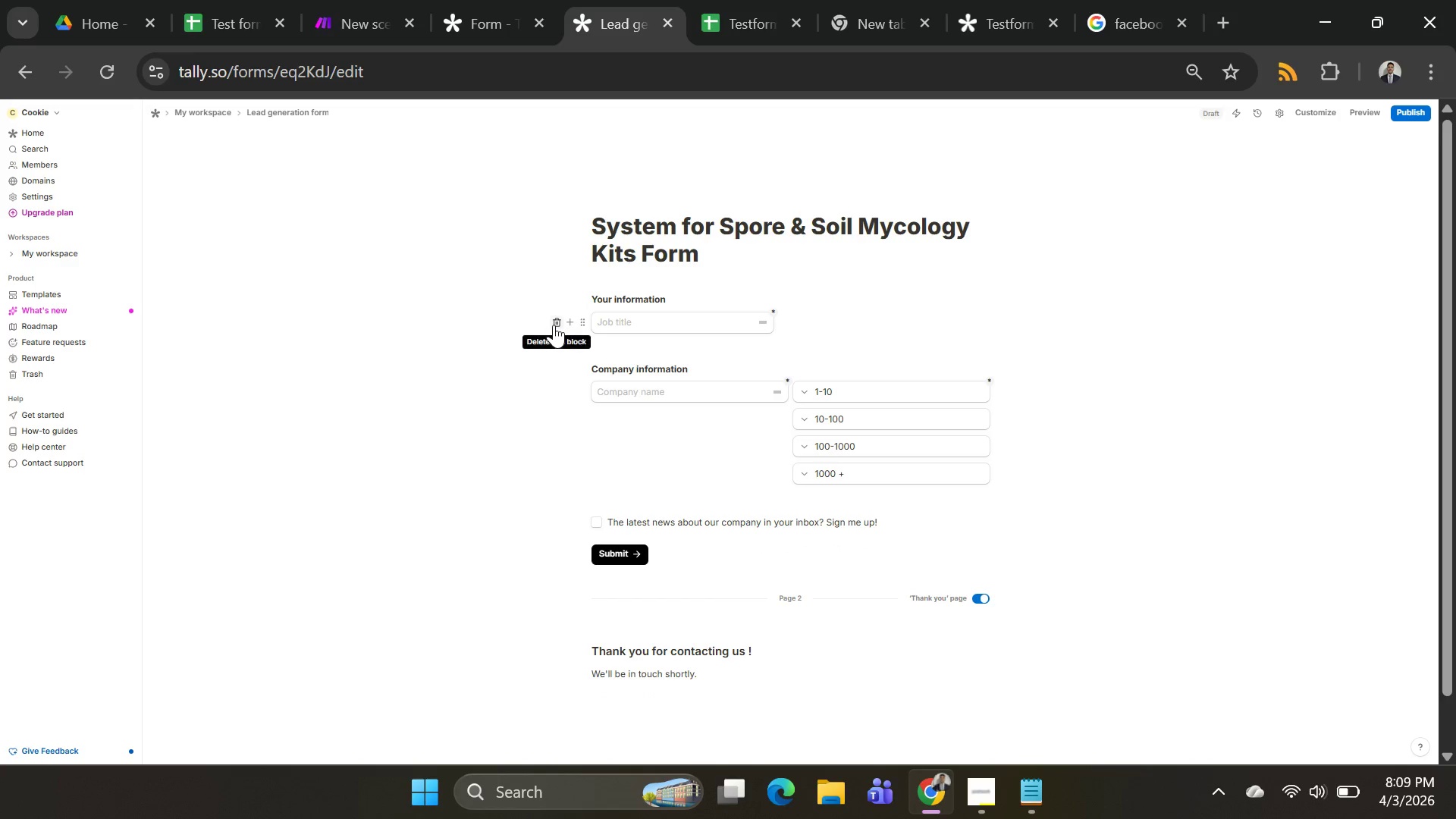 
left_click([554, 325])
 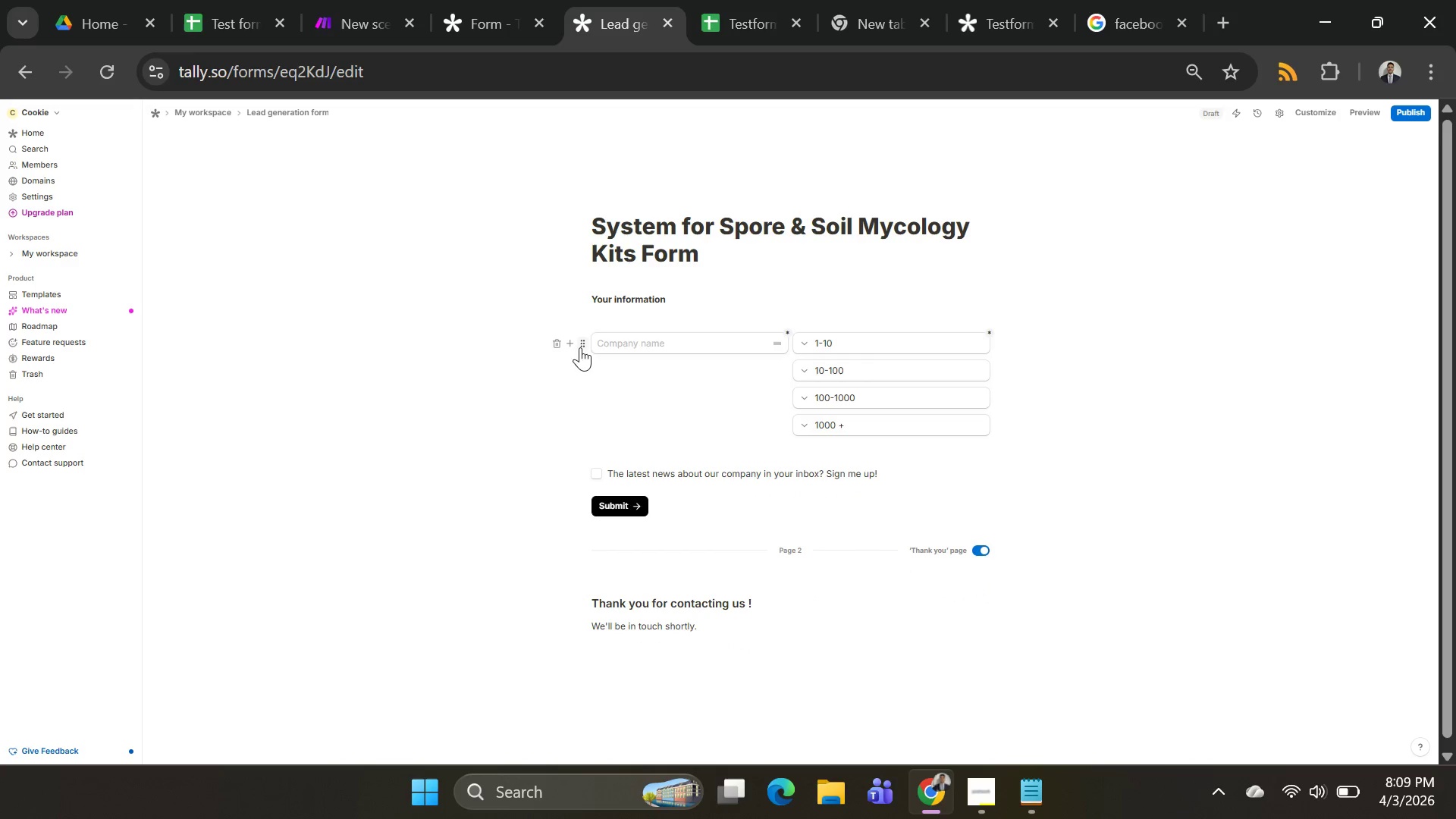 
wait(5.11)
 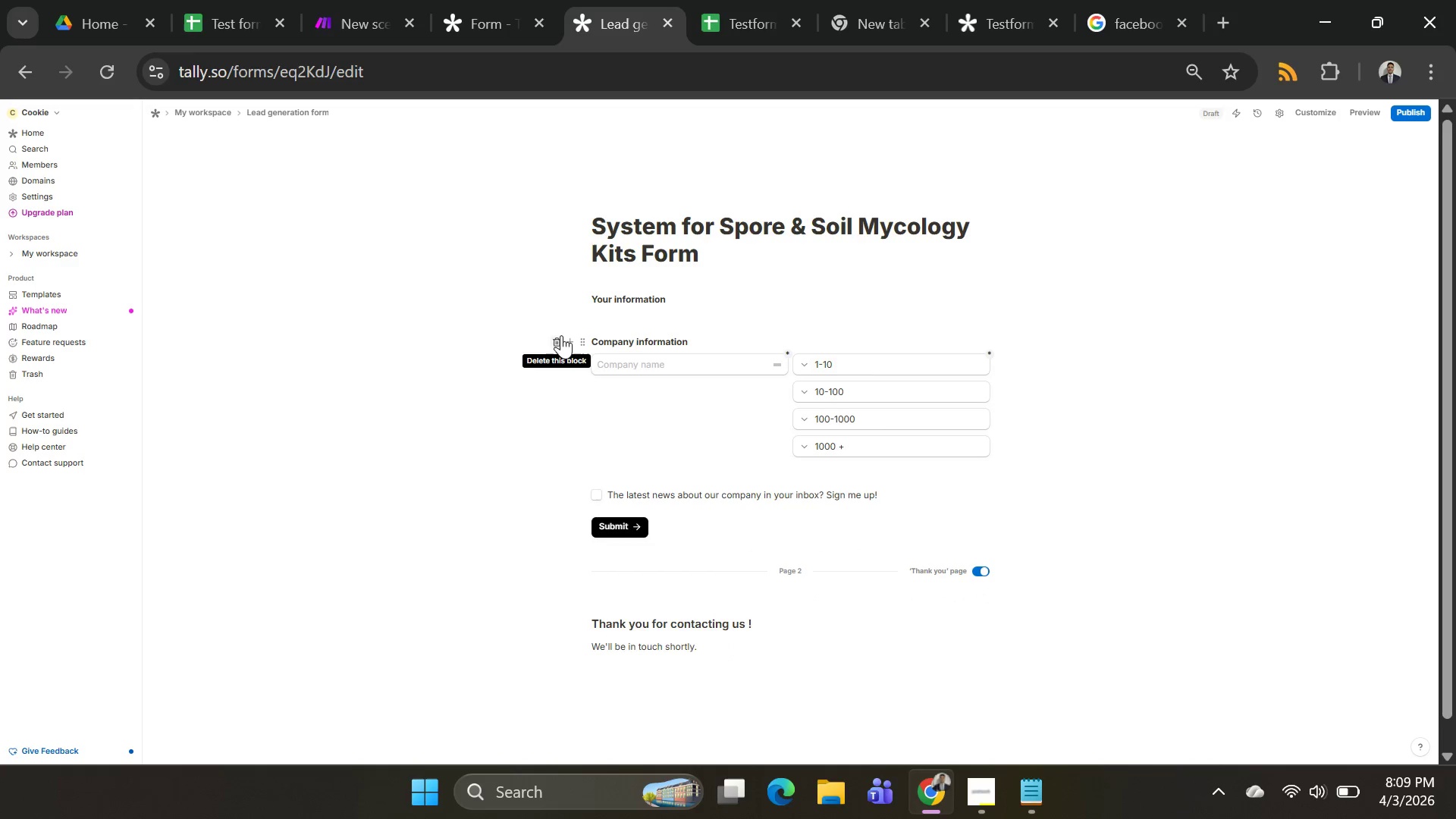 
left_click([561, 347])
 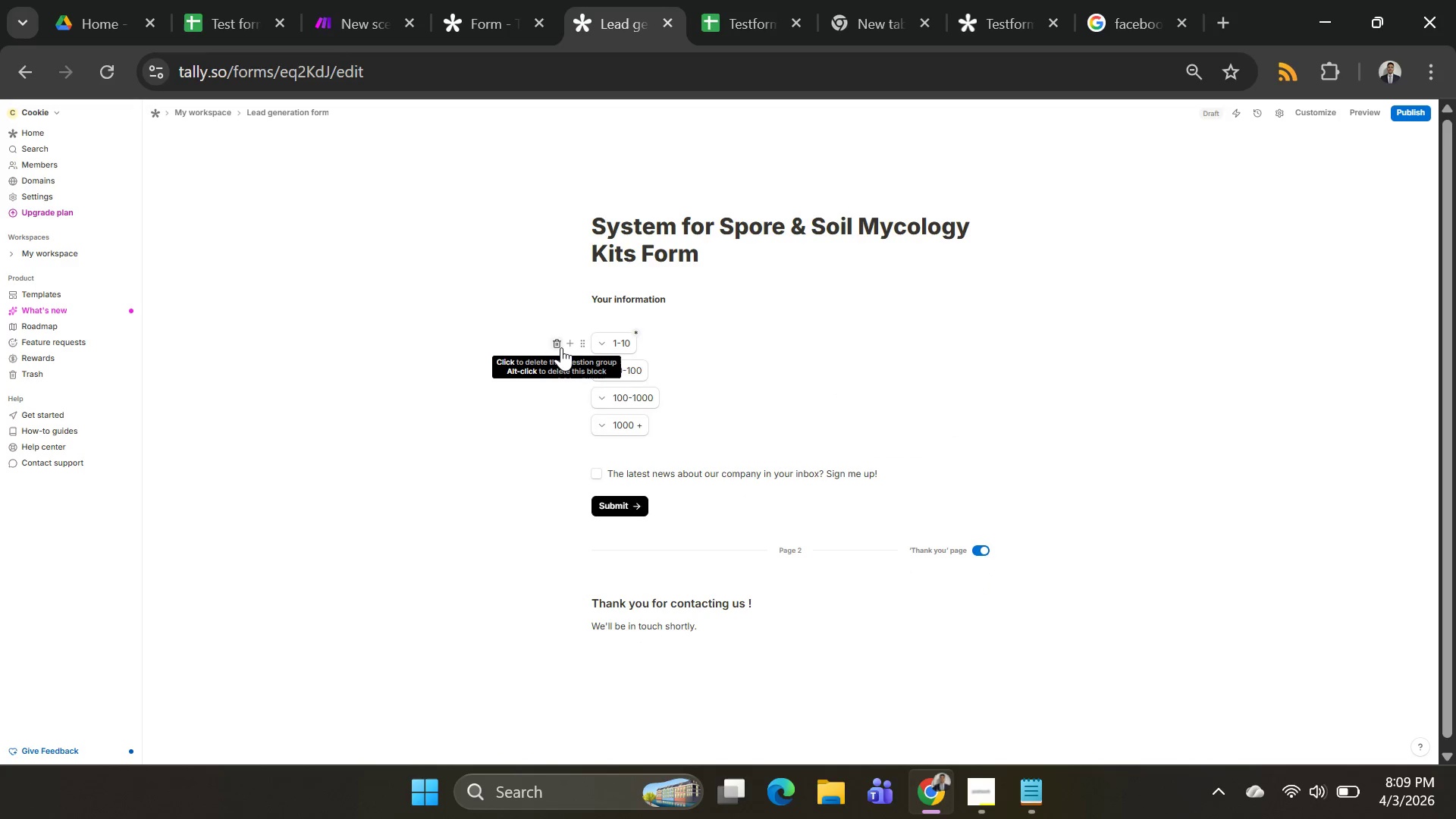 
left_click([561, 347])
 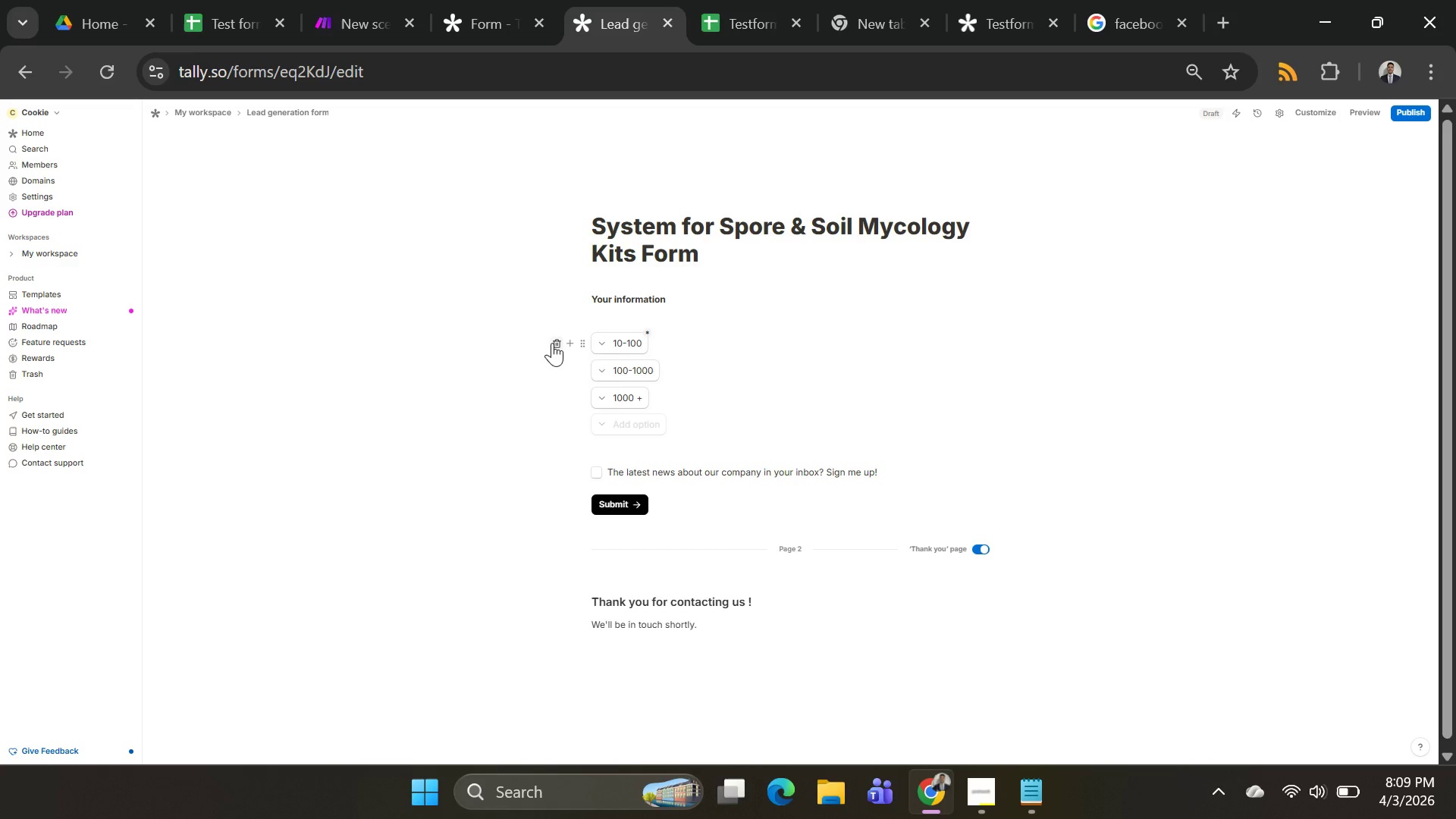 
left_click([552, 343])
 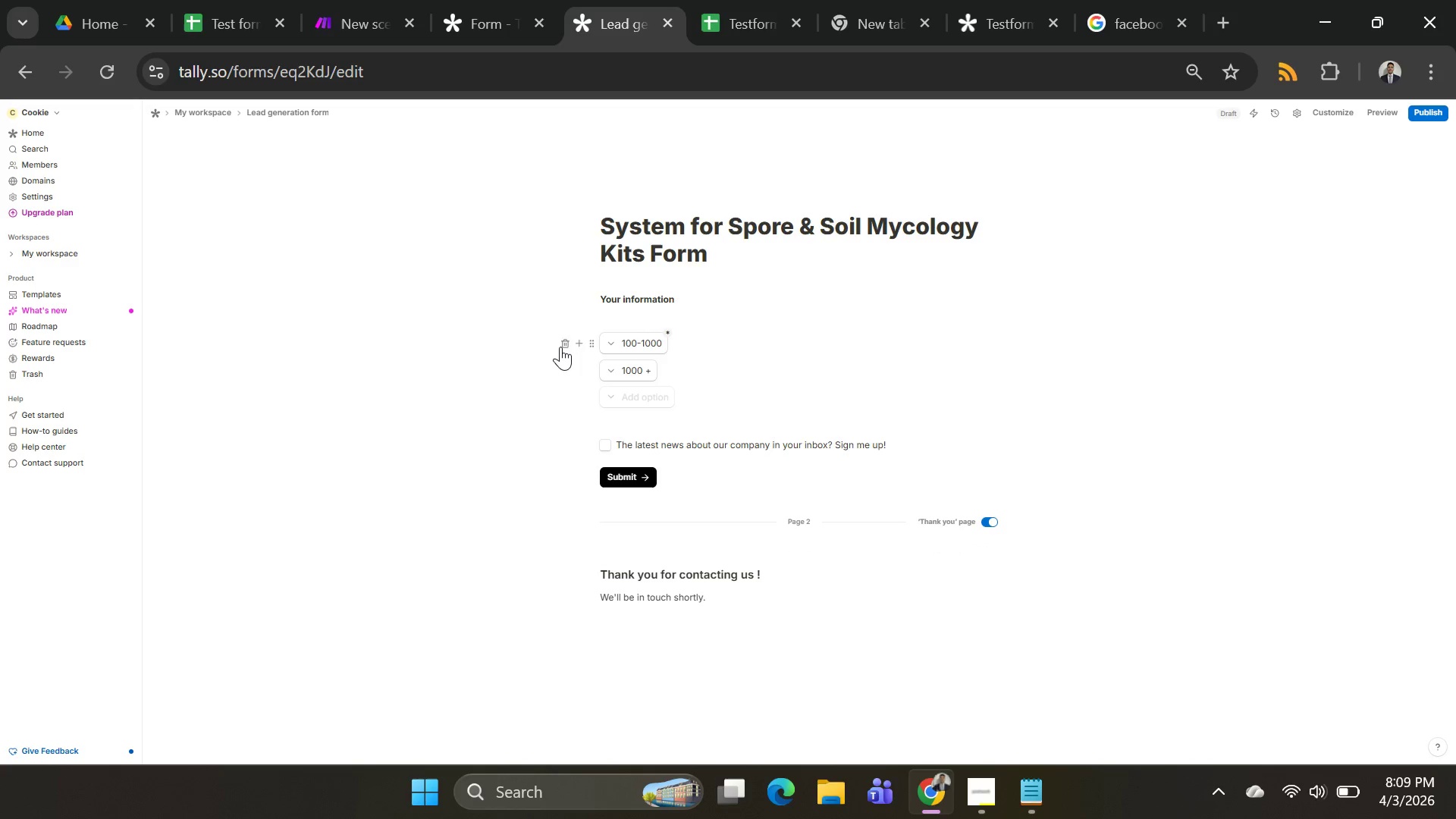 
left_click([560, 347])
 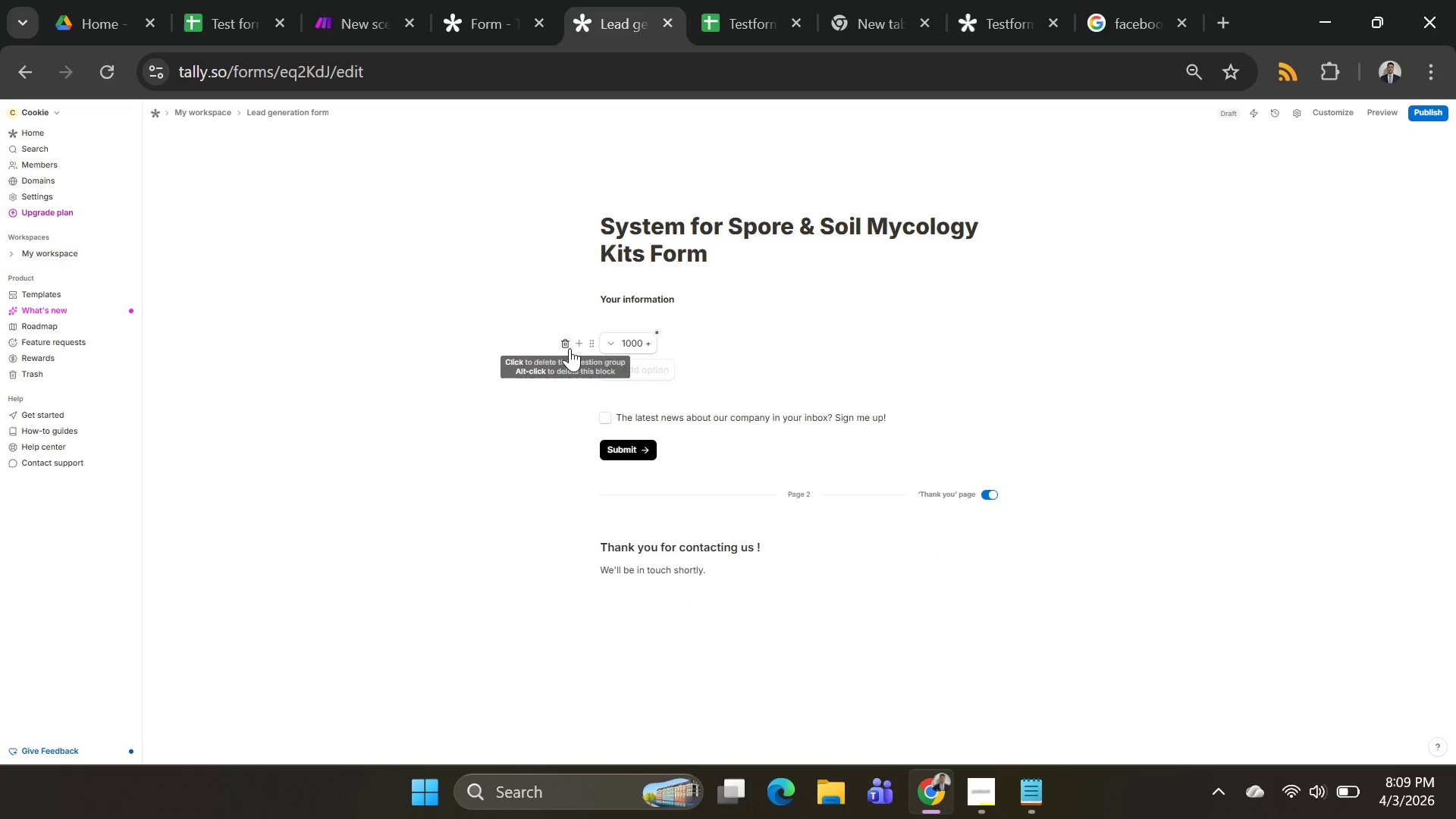 
left_click([570, 348])
 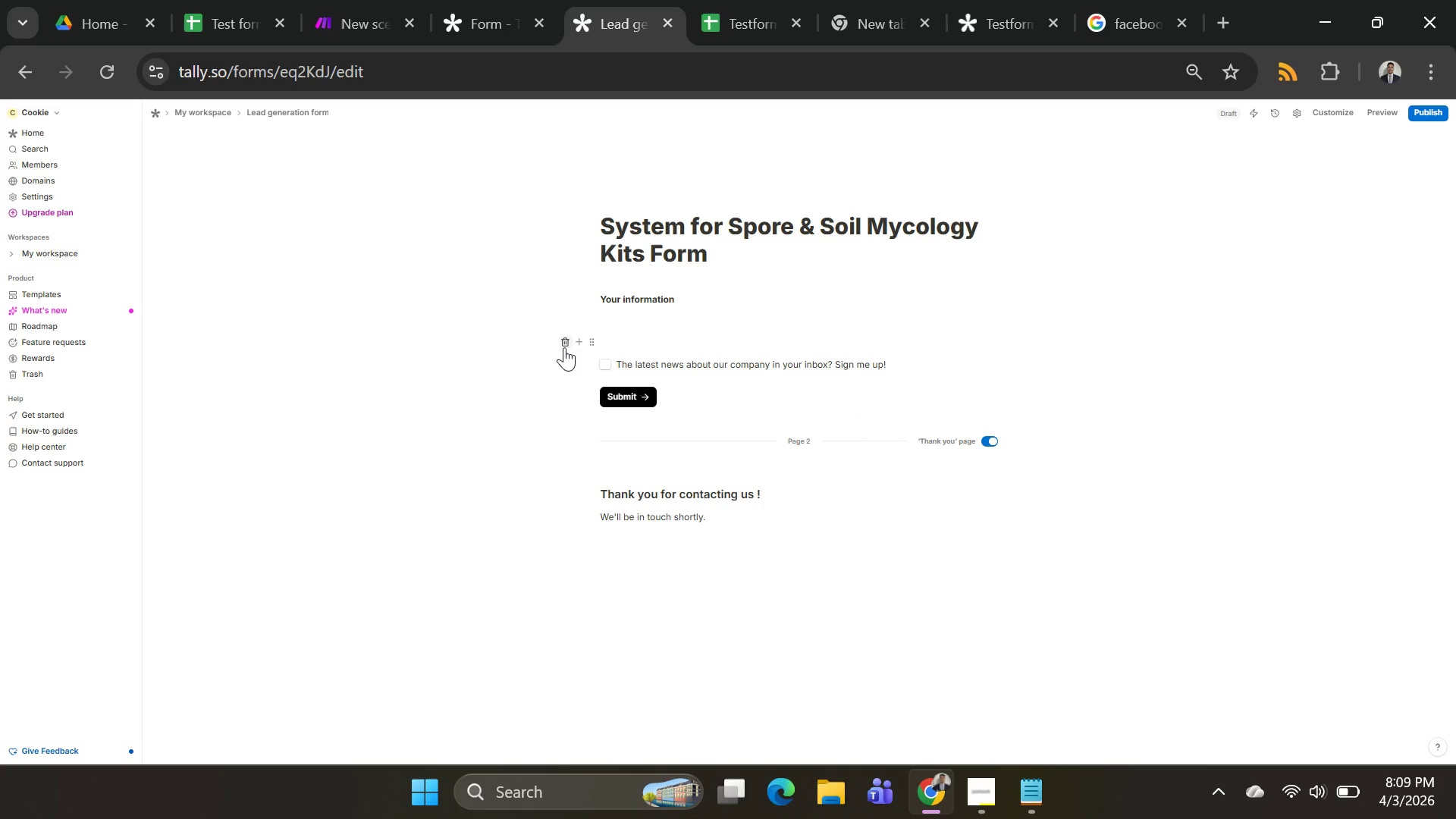 
left_click([564, 347])
 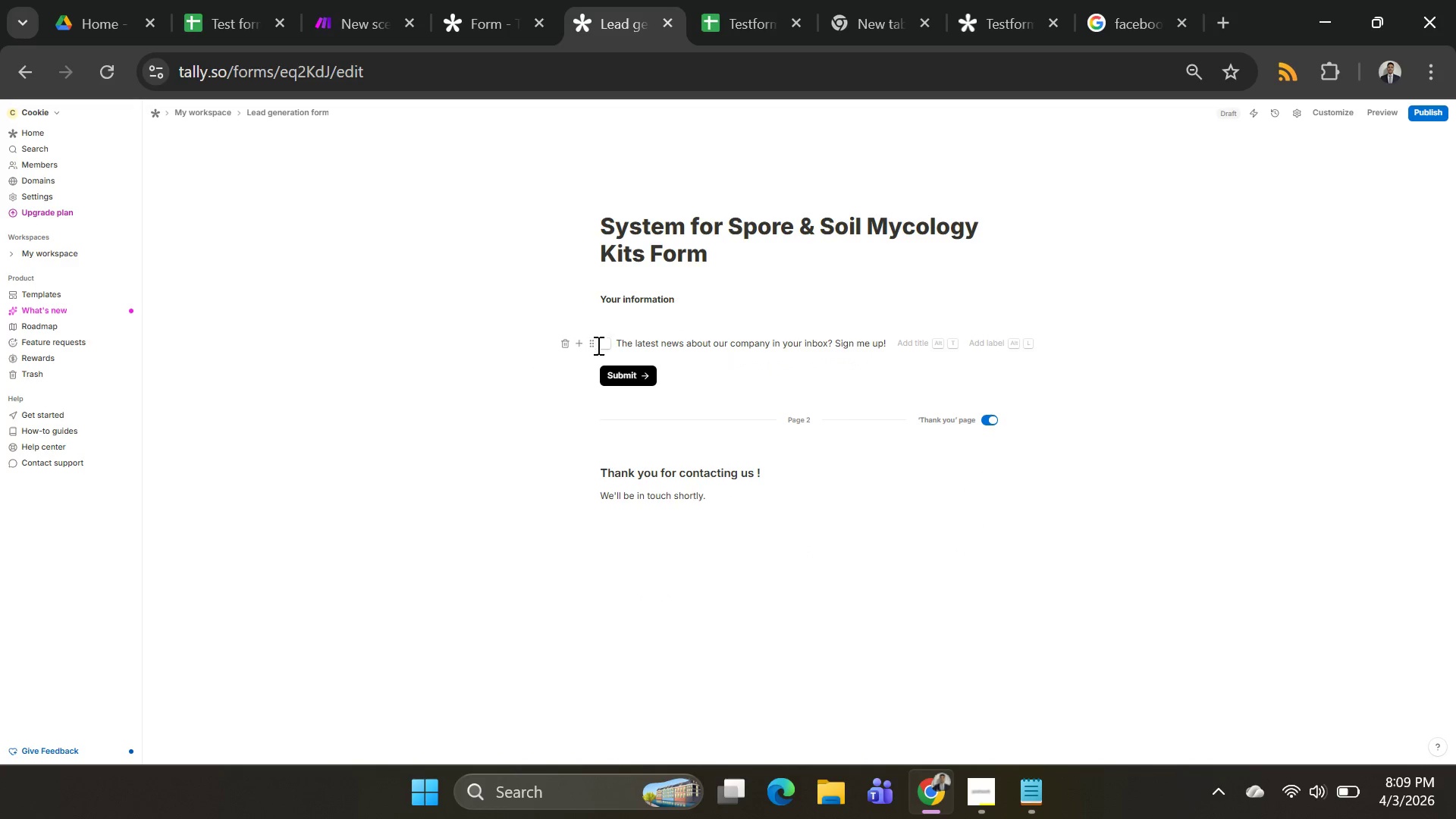 
left_click([584, 345])
 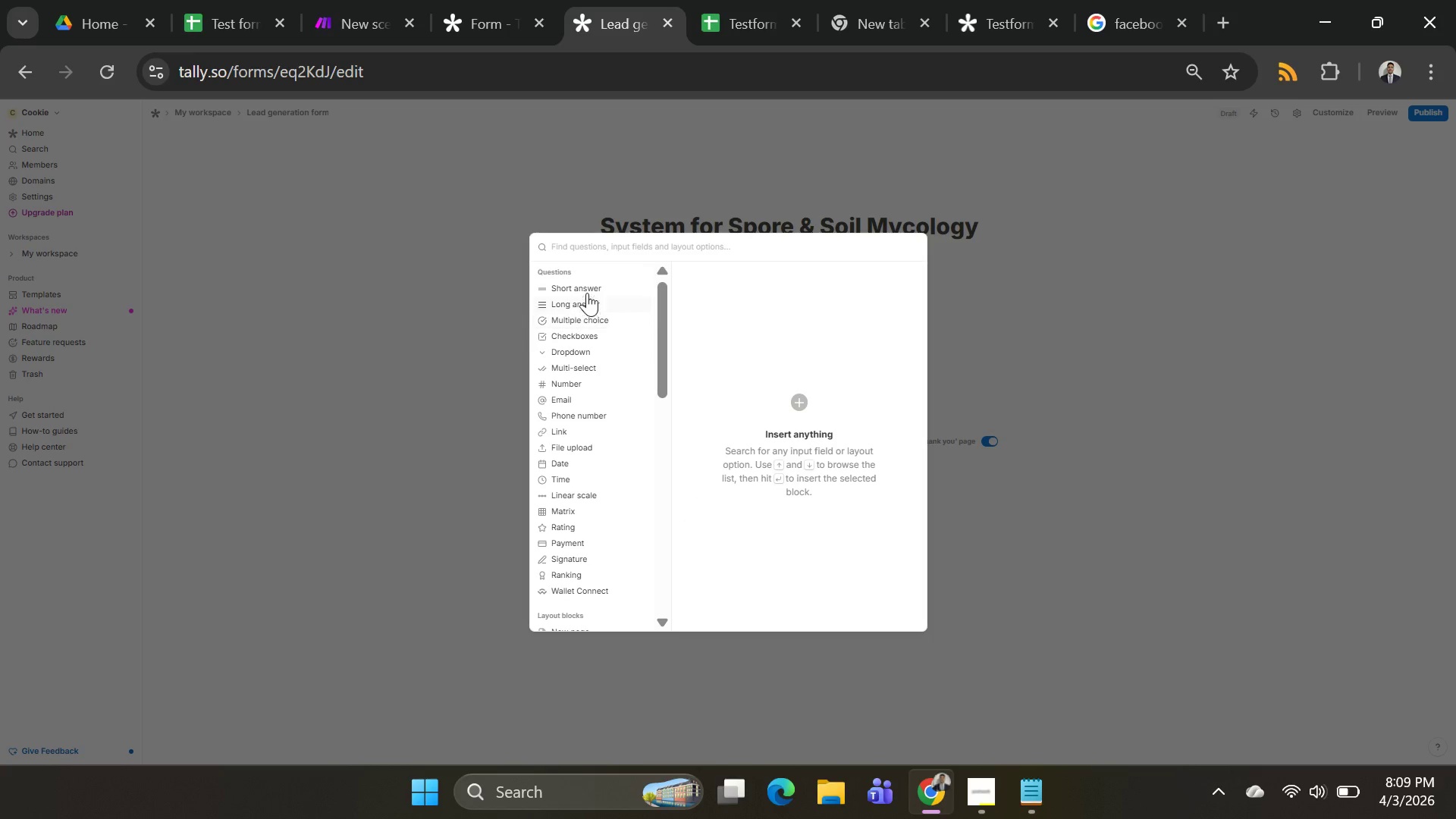 
left_click([579, 277])
 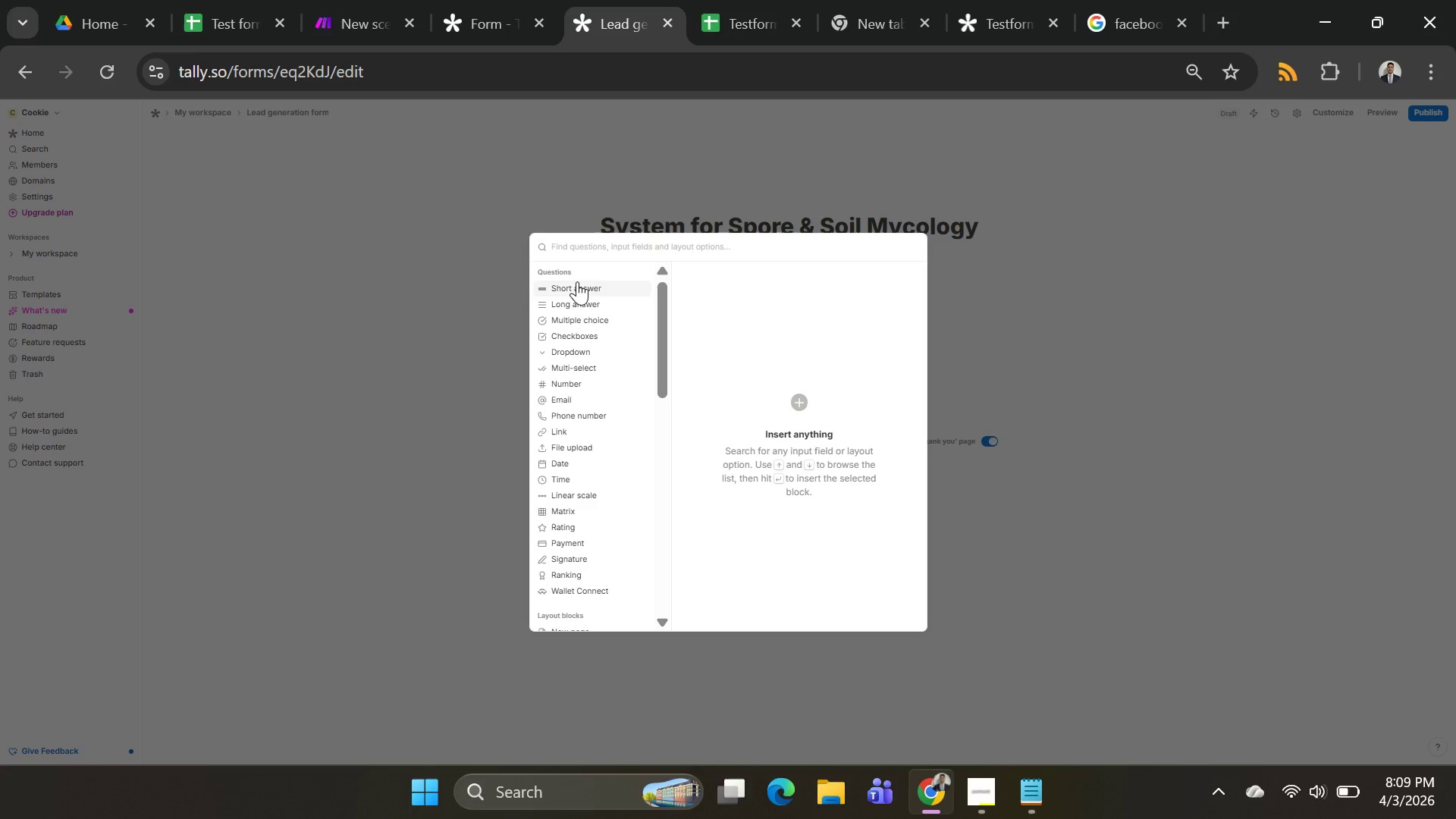 
left_click([577, 284])
 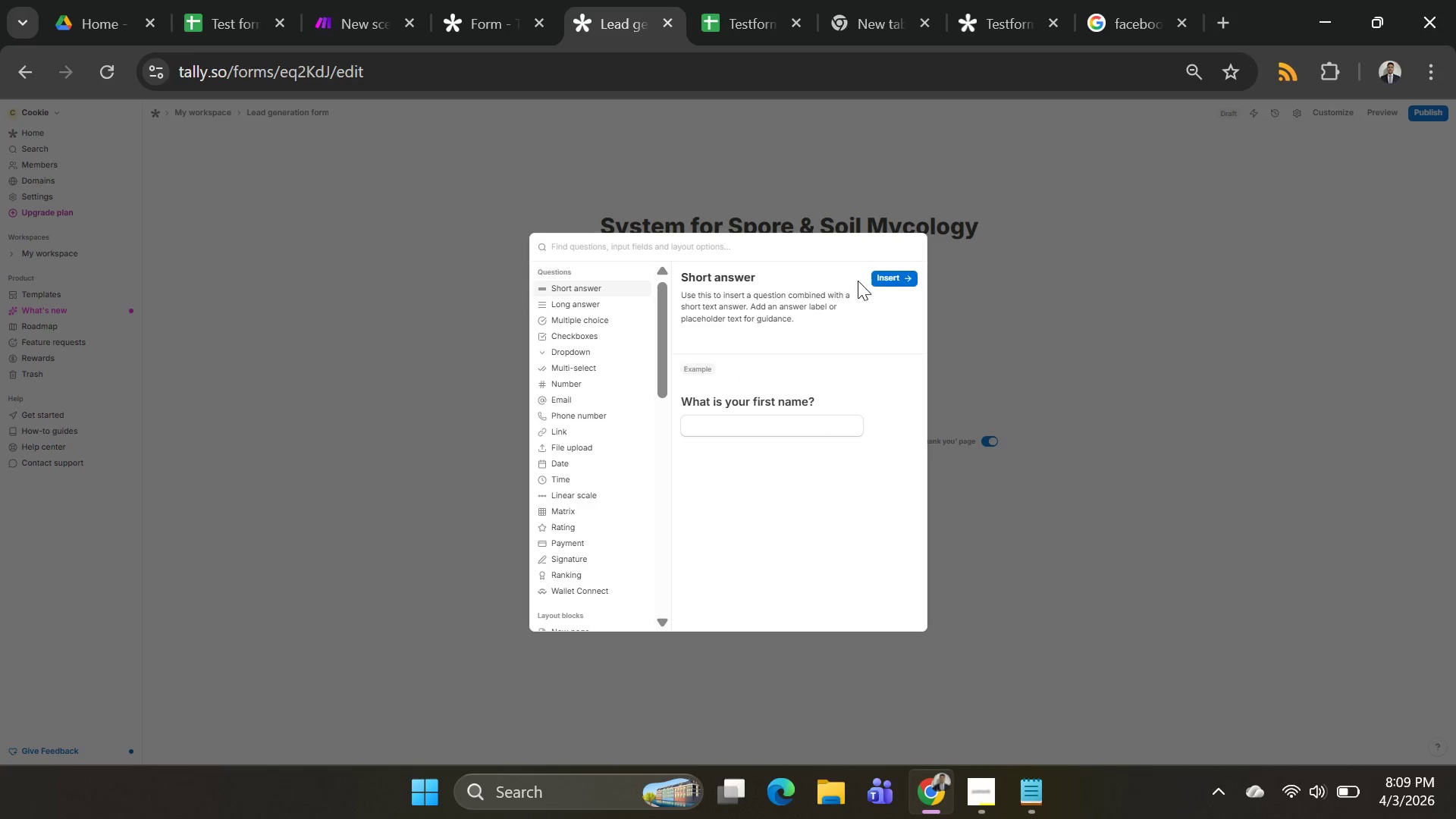 
left_click([874, 278])
 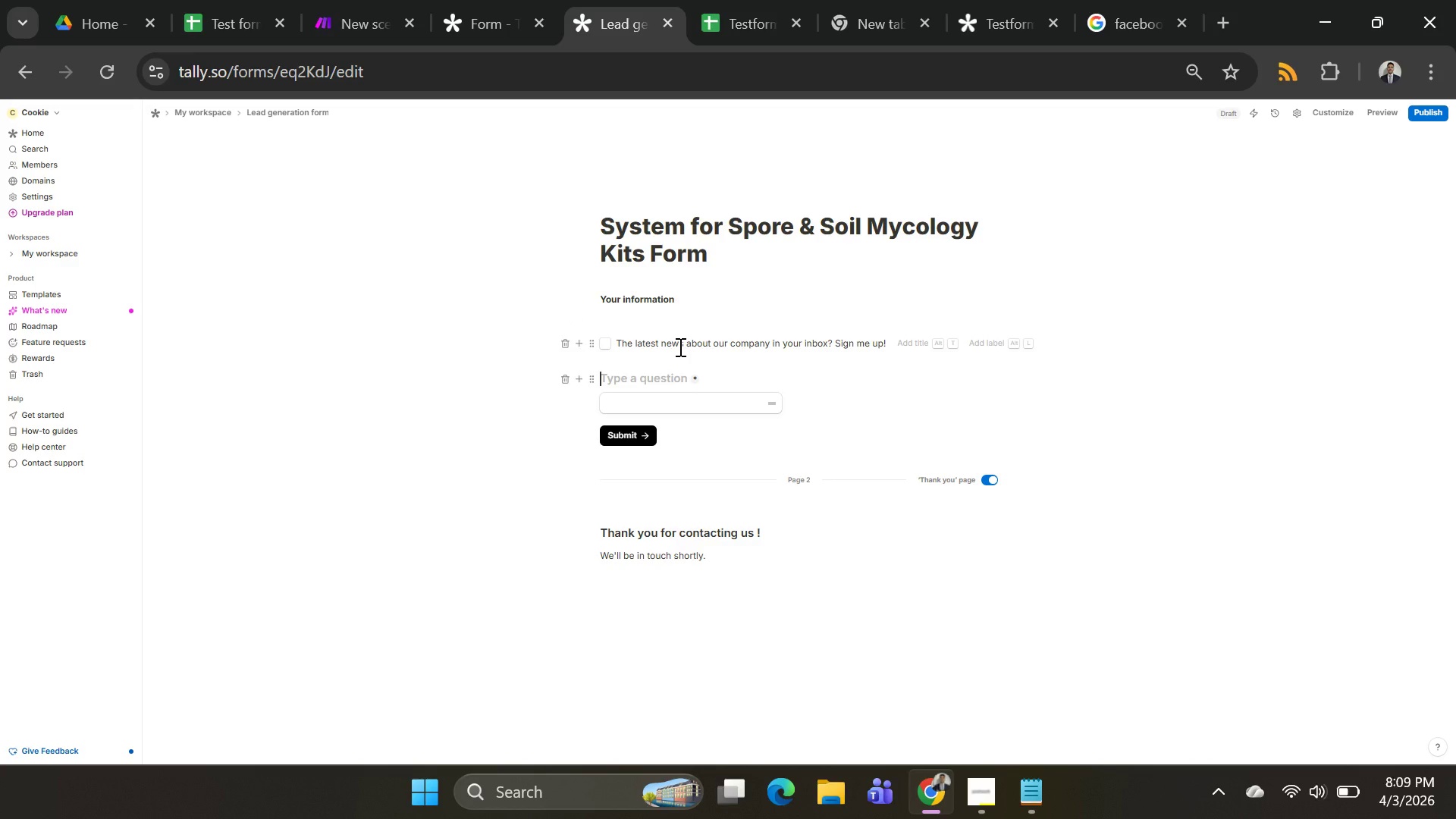 
left_click([679, 347])
 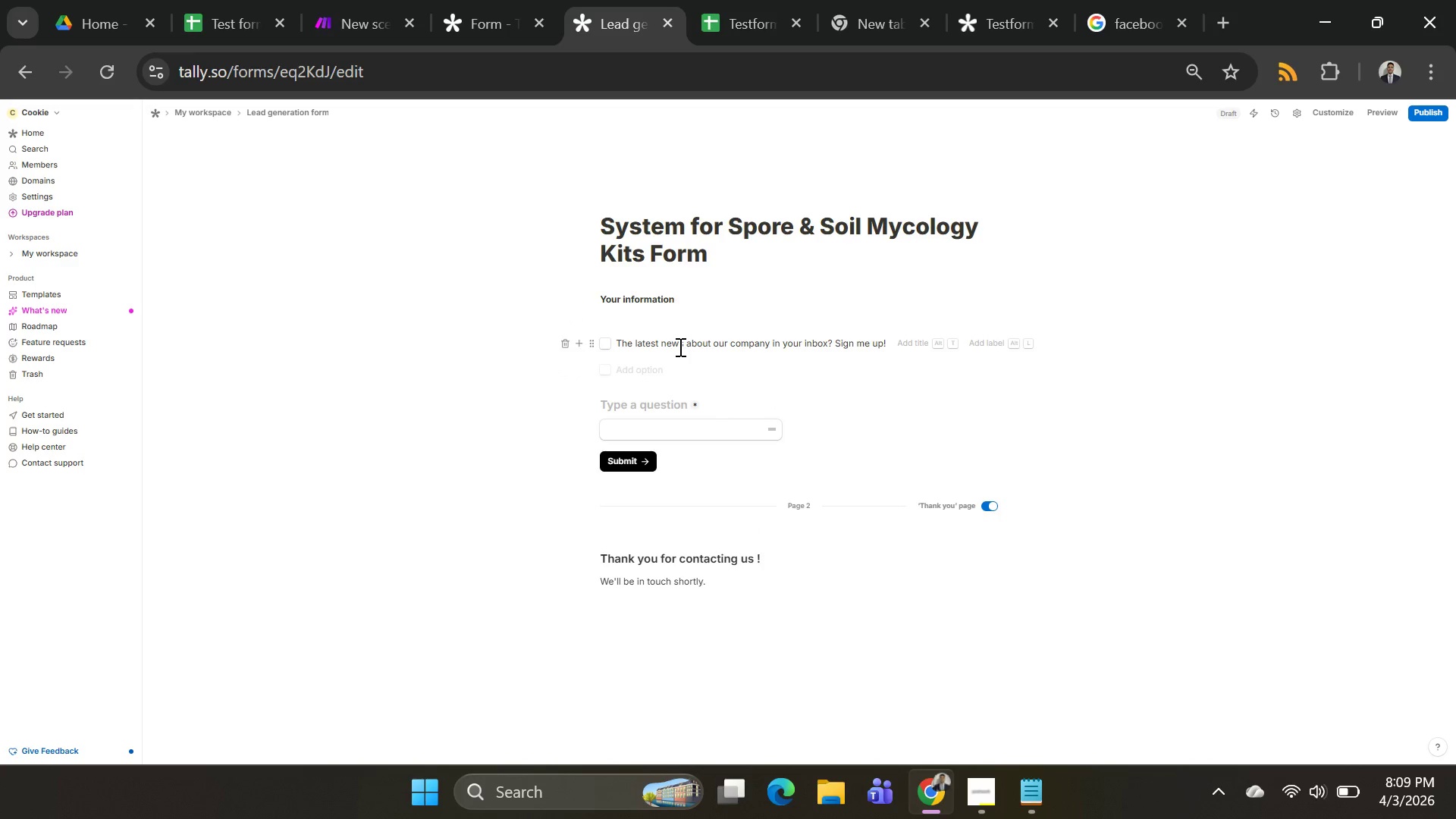 
type(Ba)
key(Backspace)
key(Backspace)
 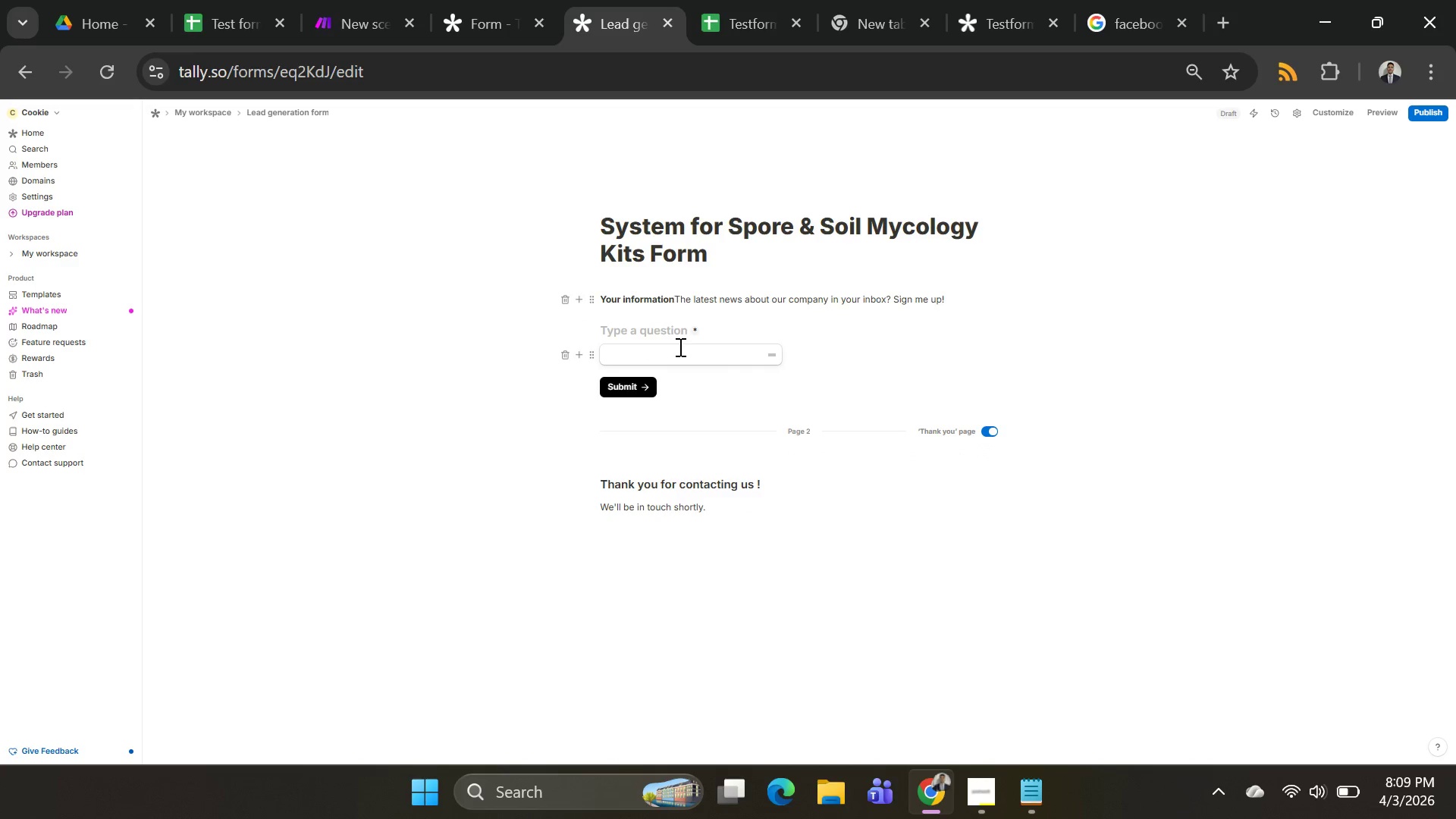 
key(Control+Z)
 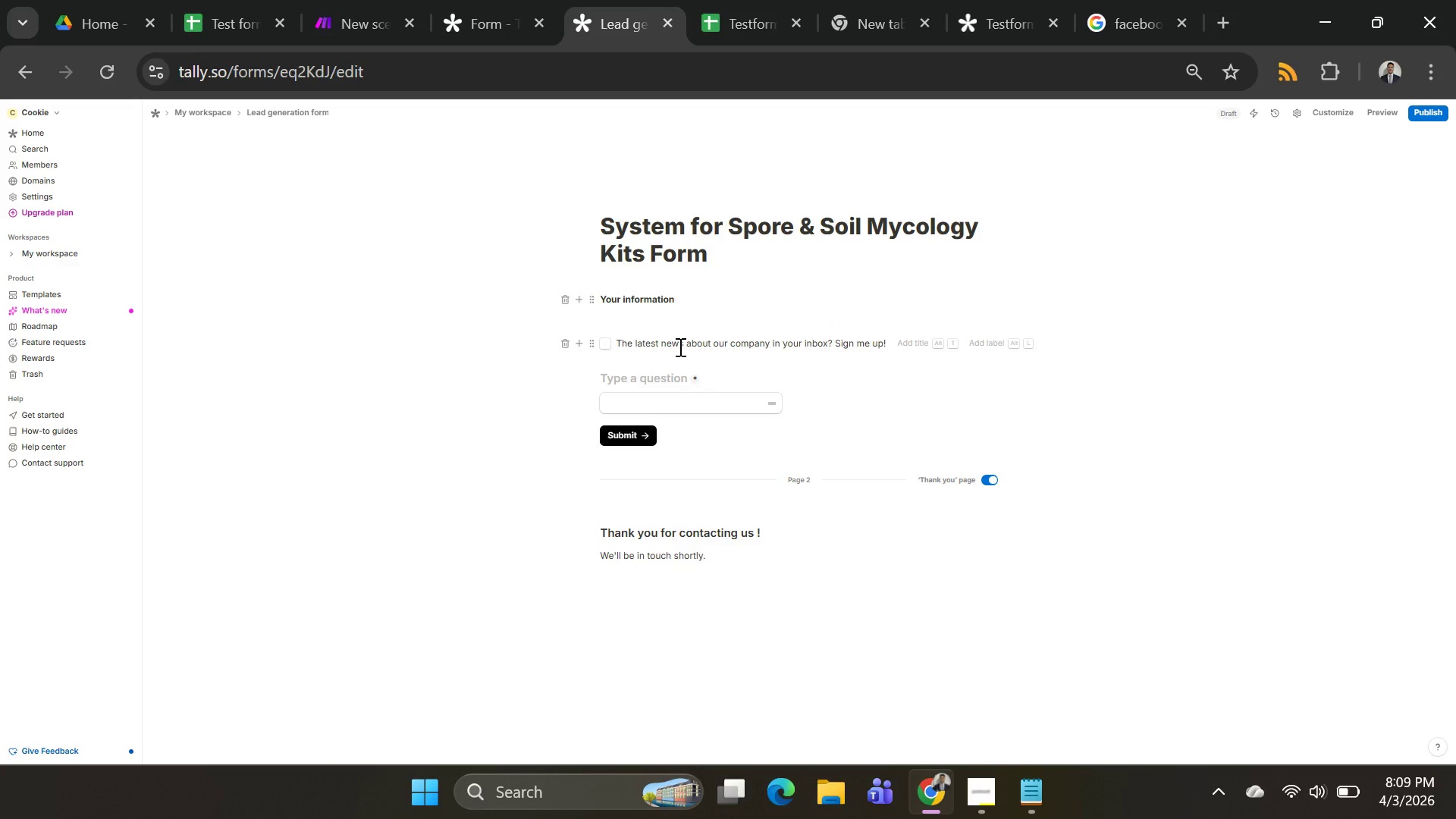 
key(Control+Z)
 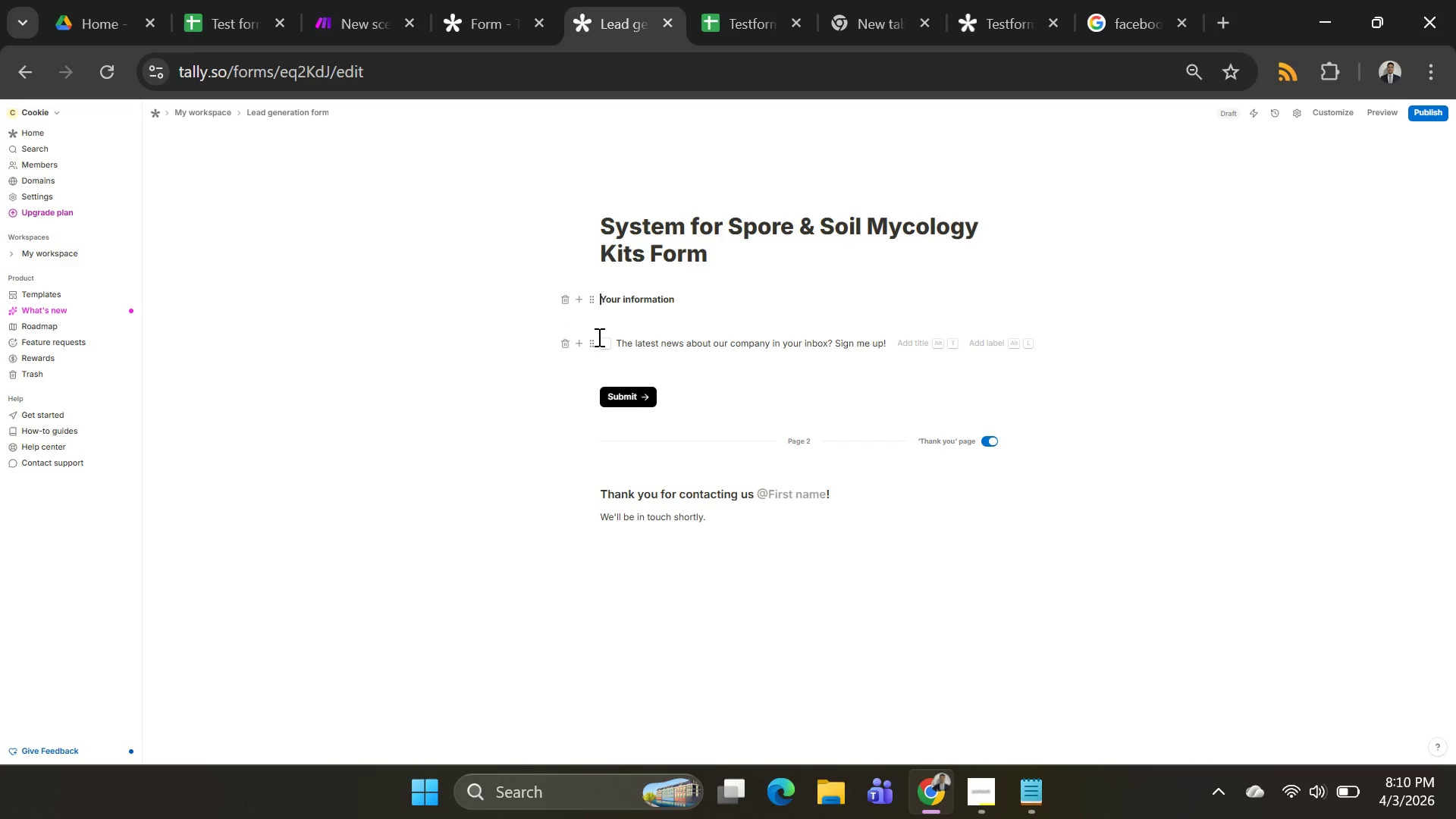 
left_click([579, 344])
 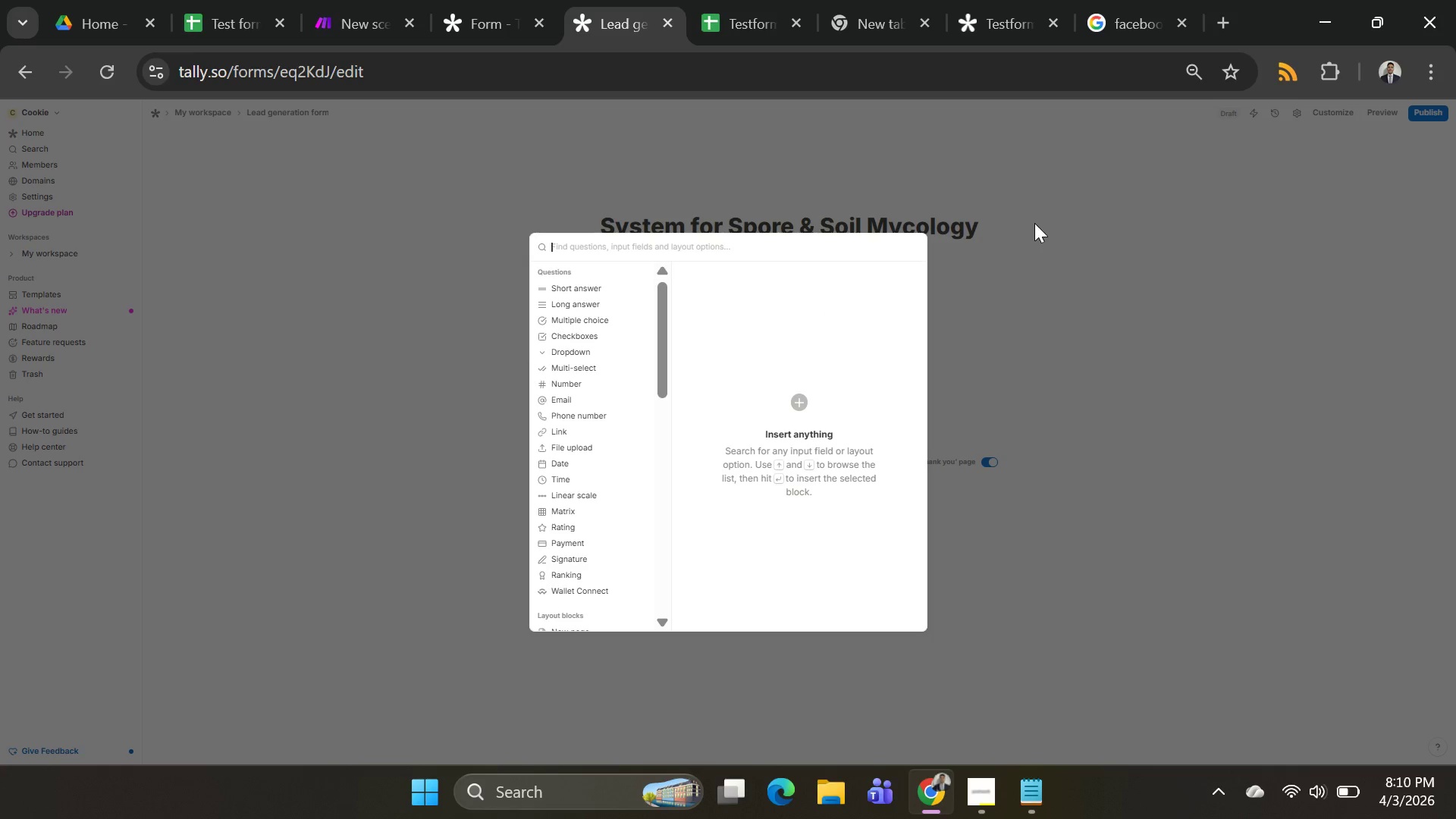 
left_click([1044, 221])
 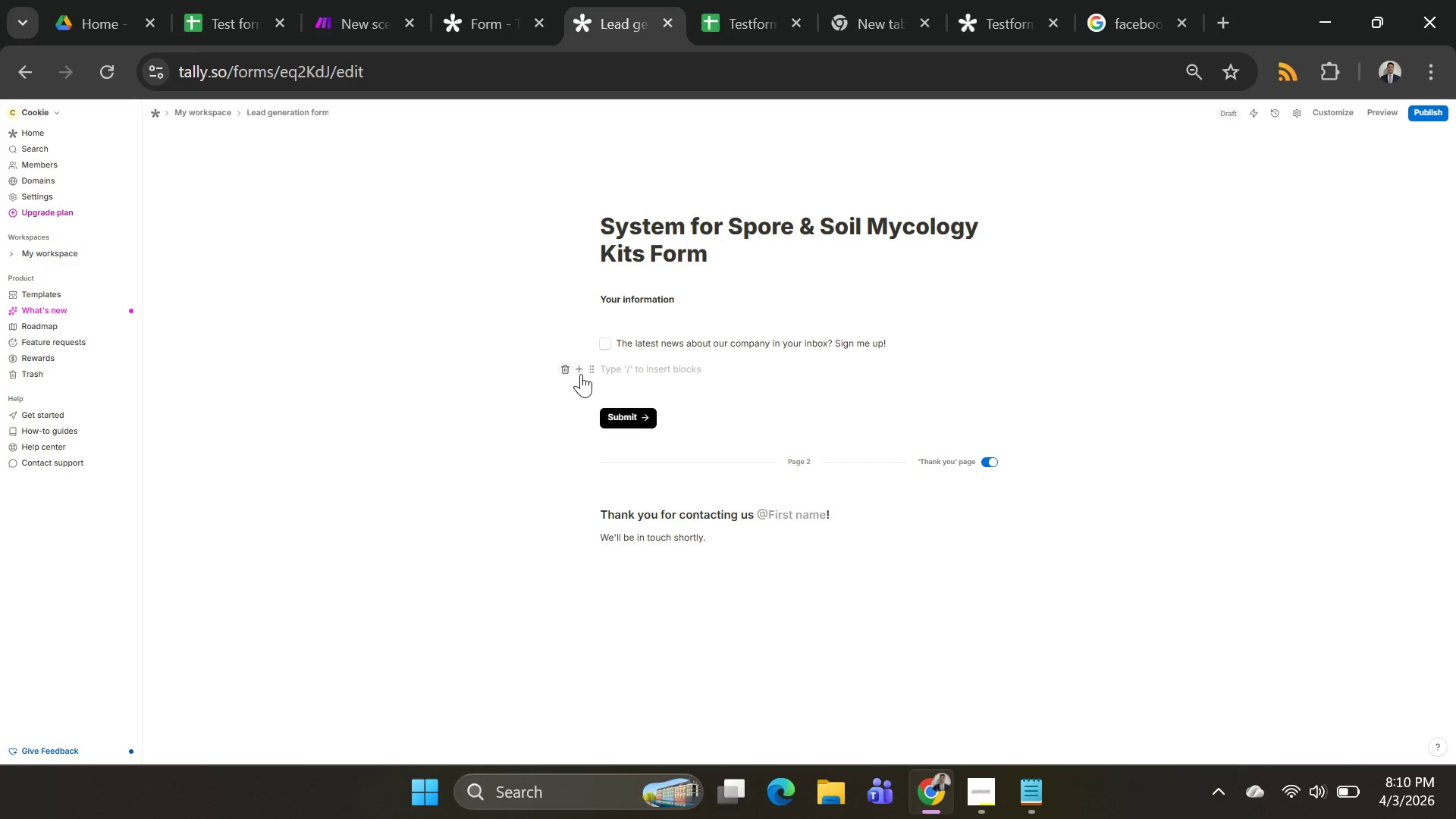 
left_click([566, 372])
 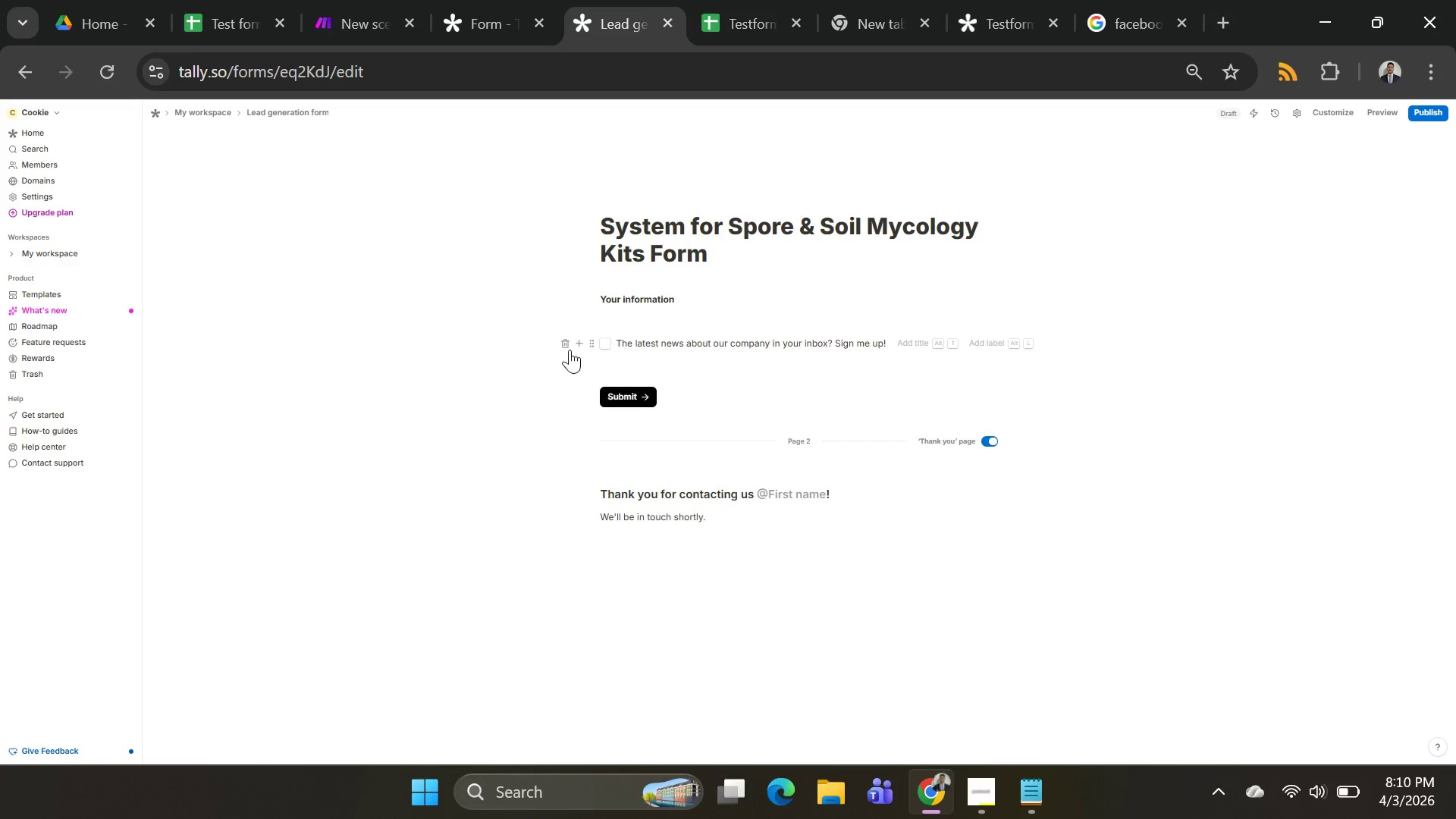 
left_click([569, 348])
 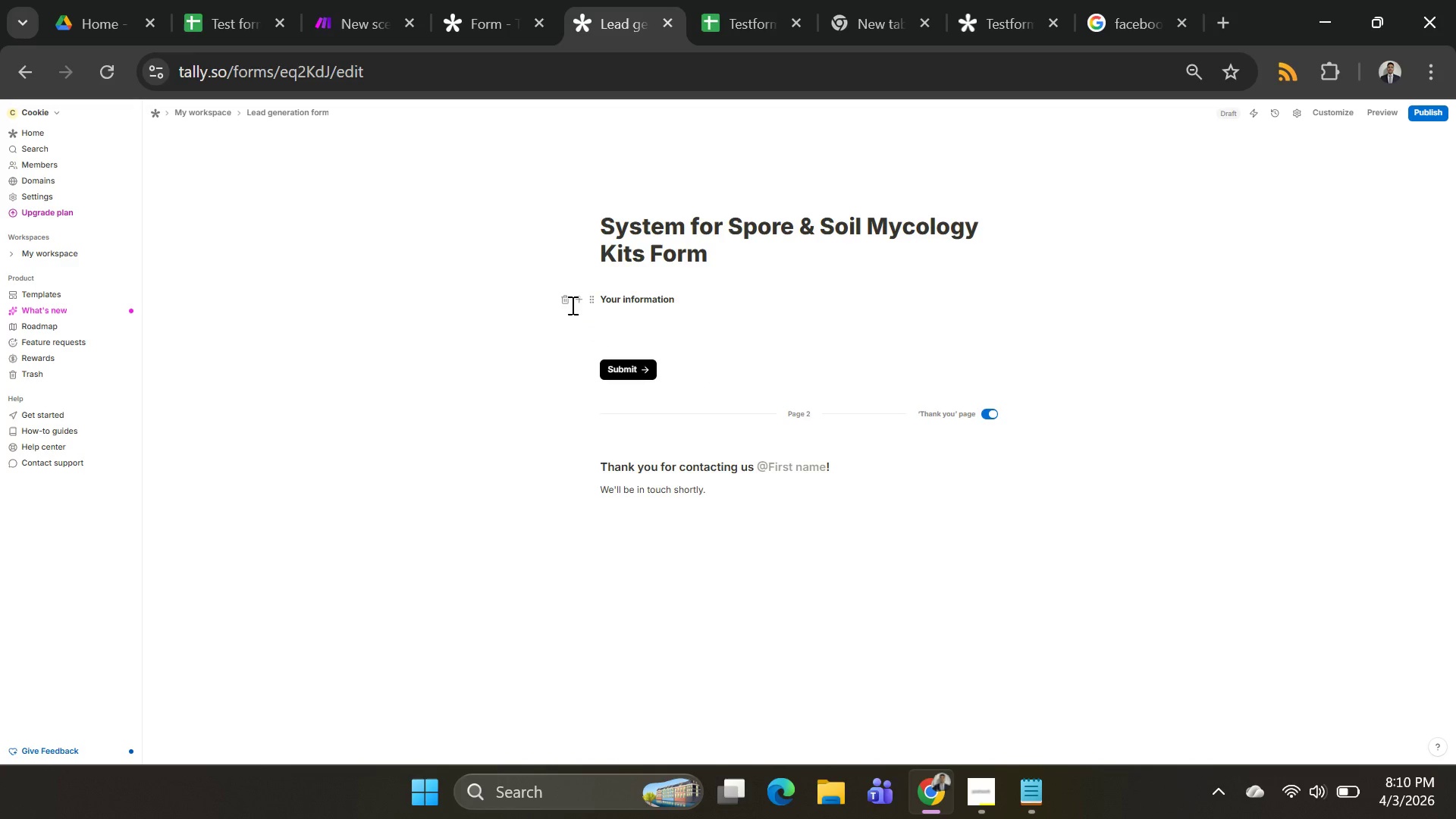 
left_click([578, 300])
 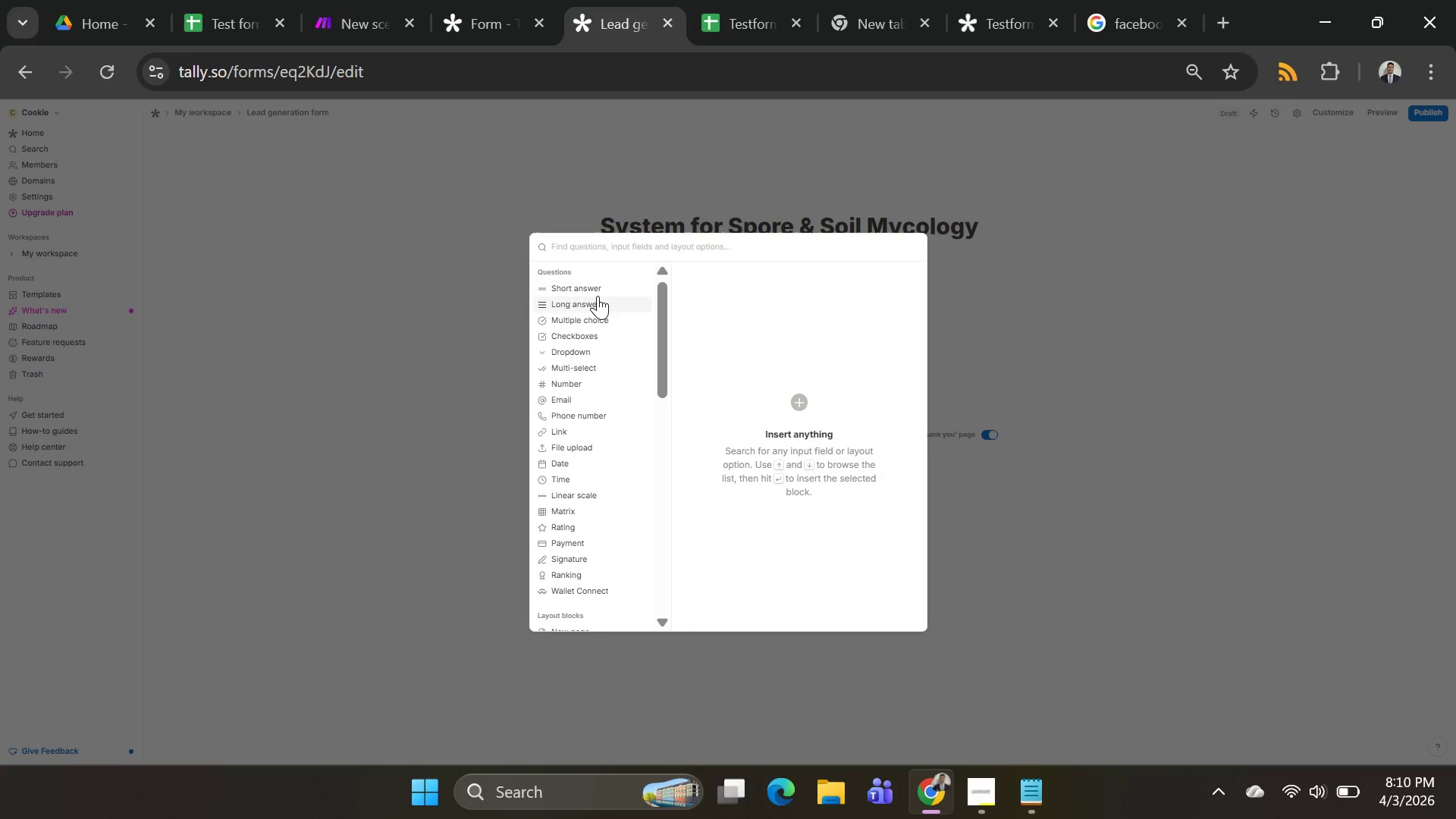 
left_click([600, 293])
 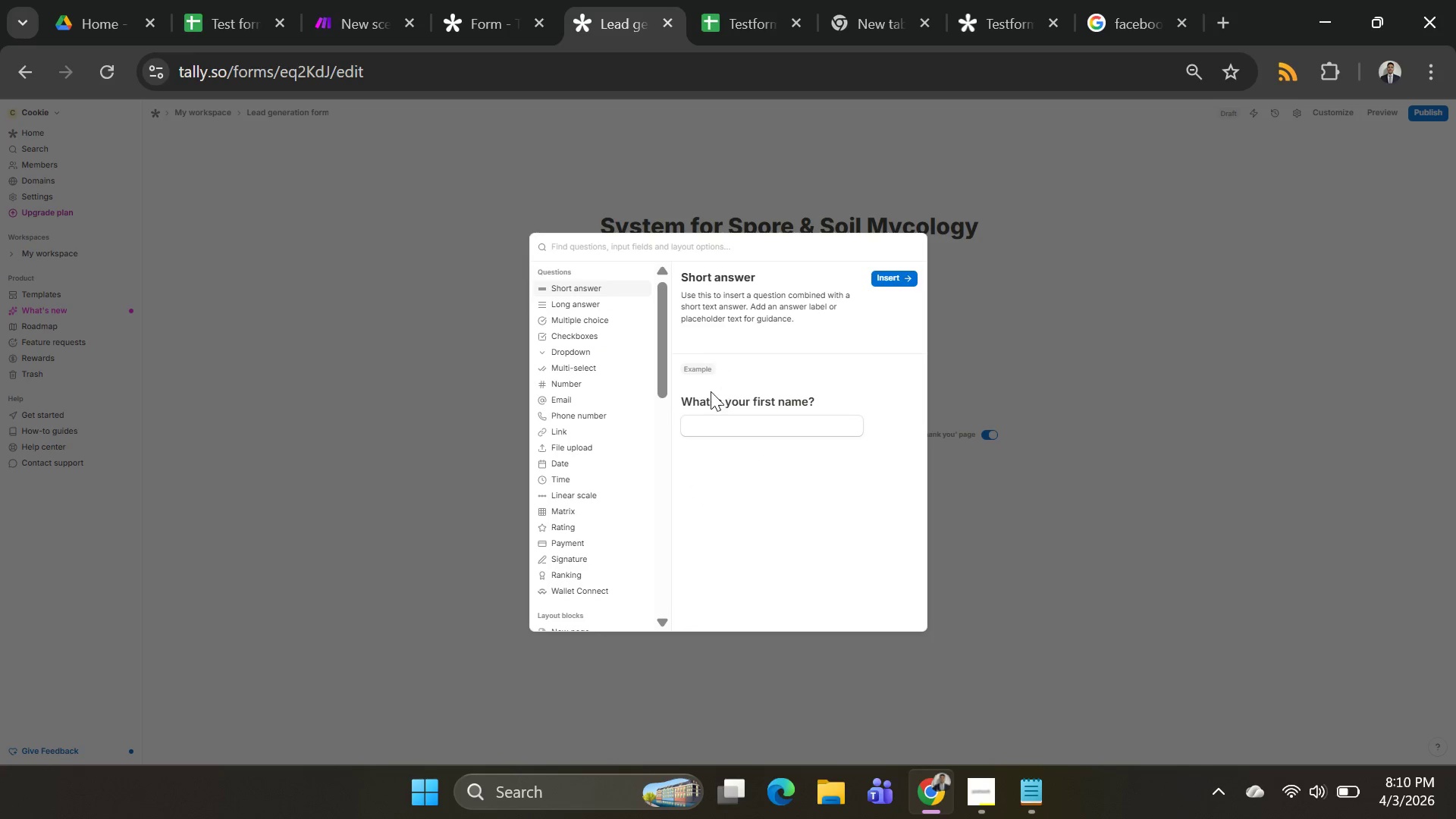 
wait(5.86)
 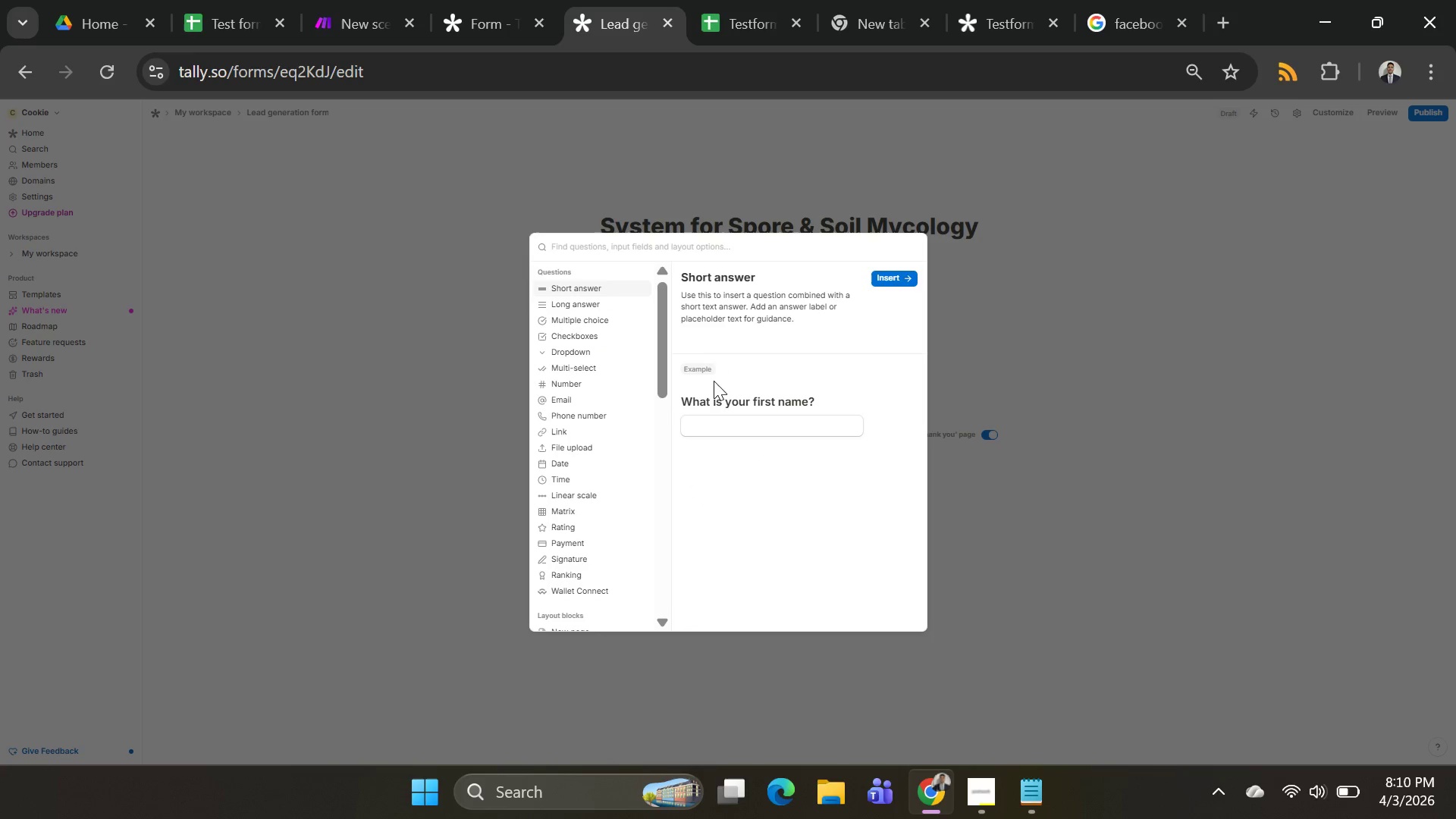 
left_click([887, 283])
 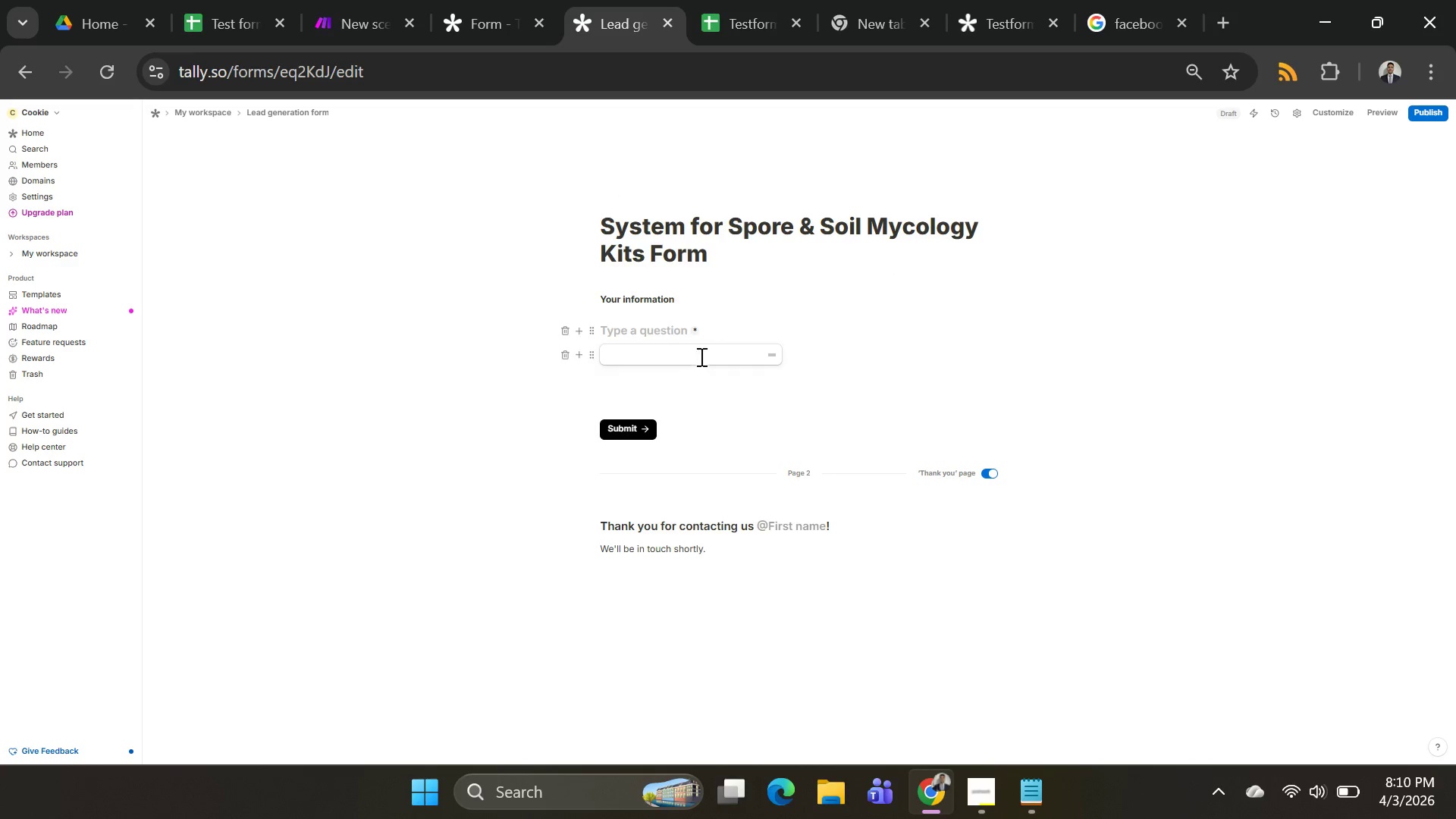 
left_click([700, 355])
 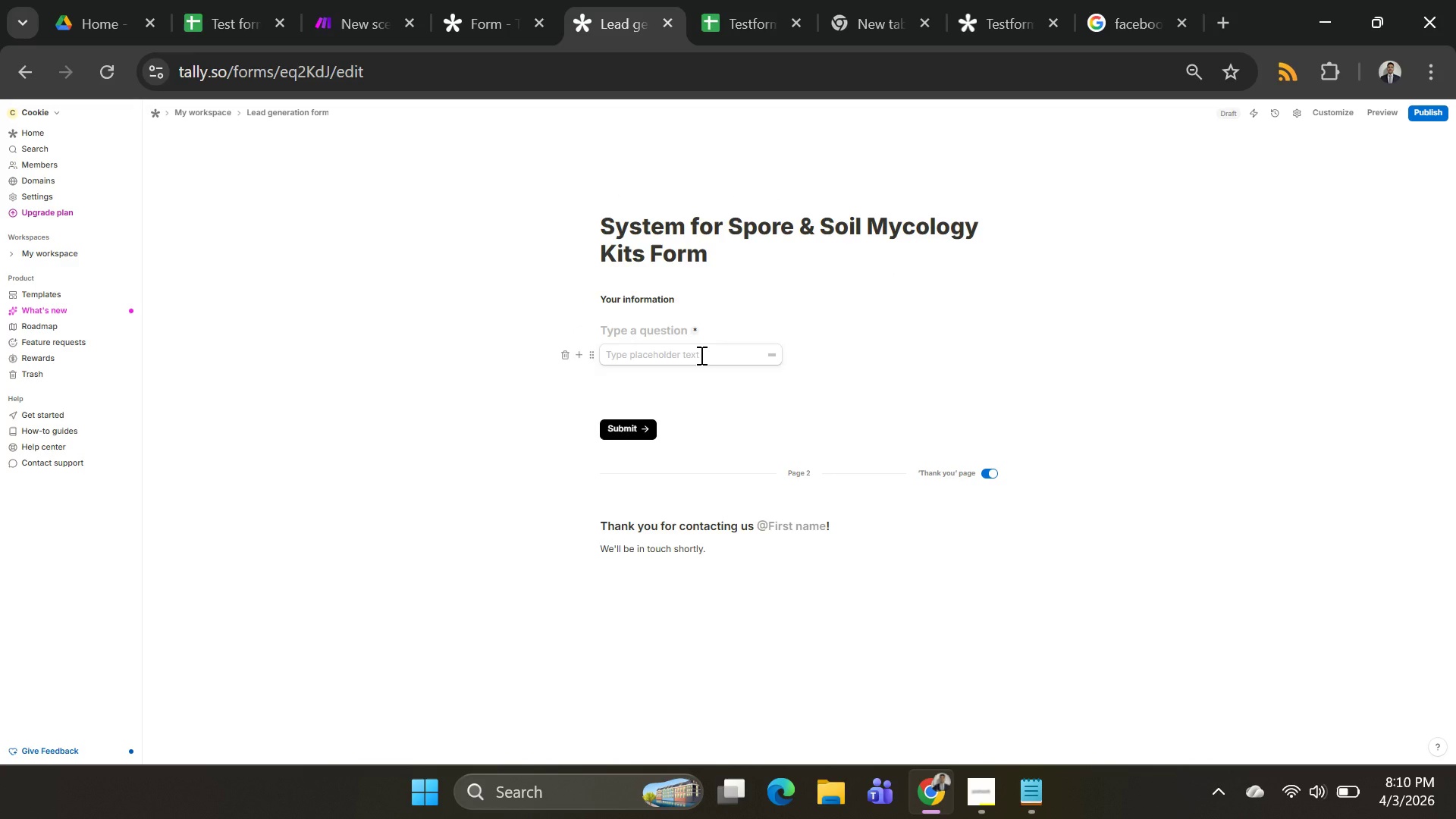 
type(Full)
 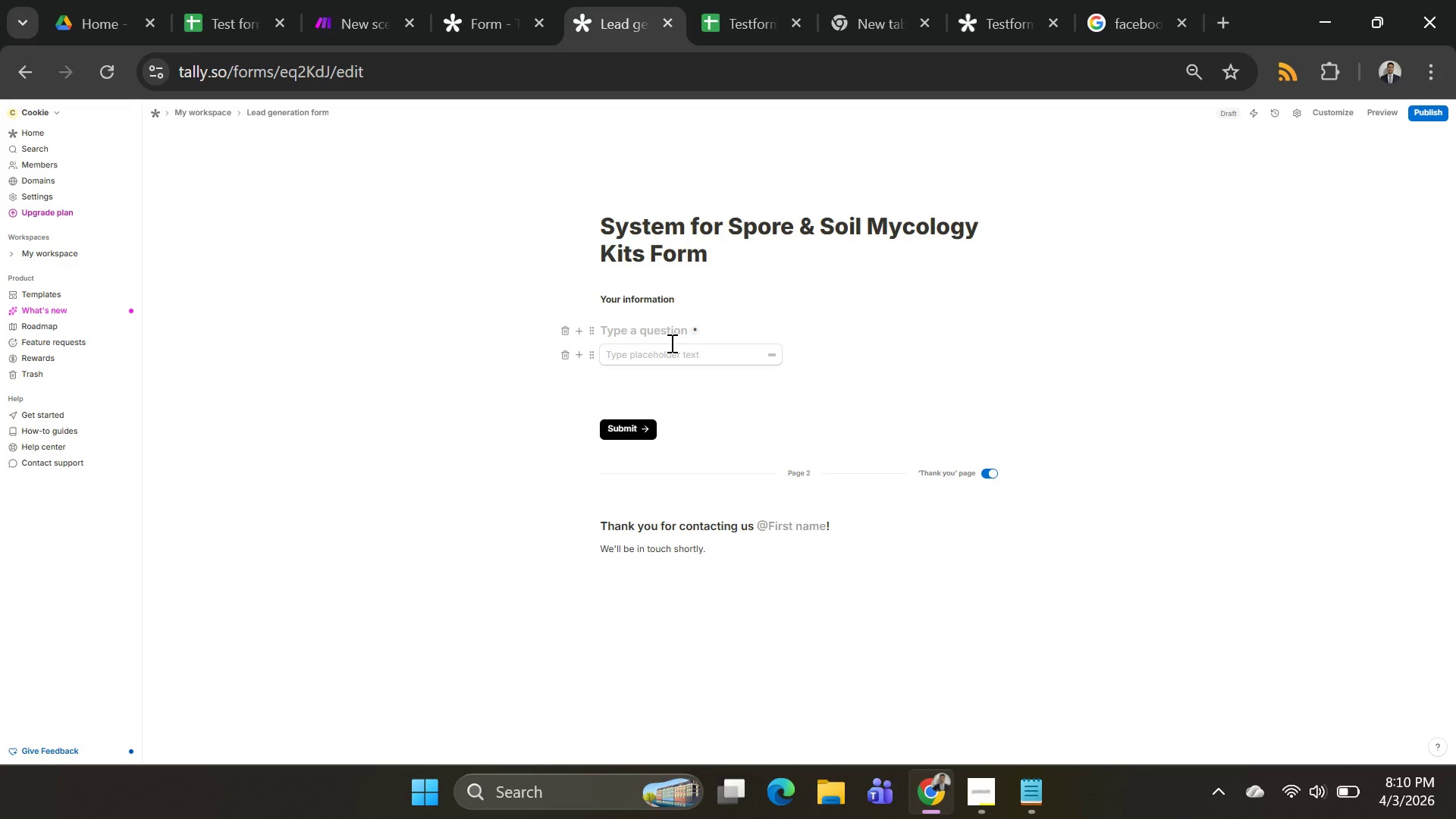 
left_click([663, 328])
 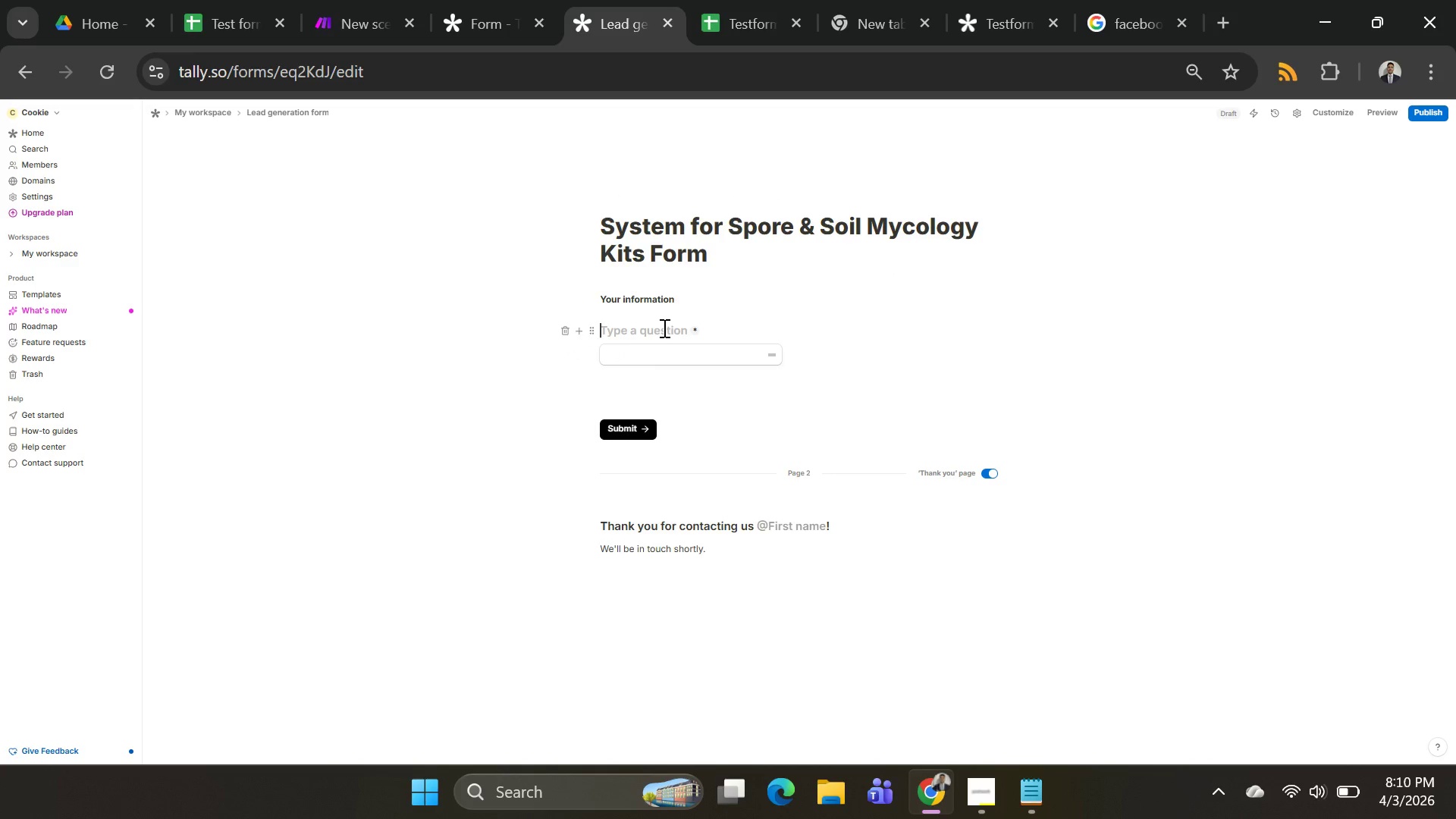 
type(Full Name)
 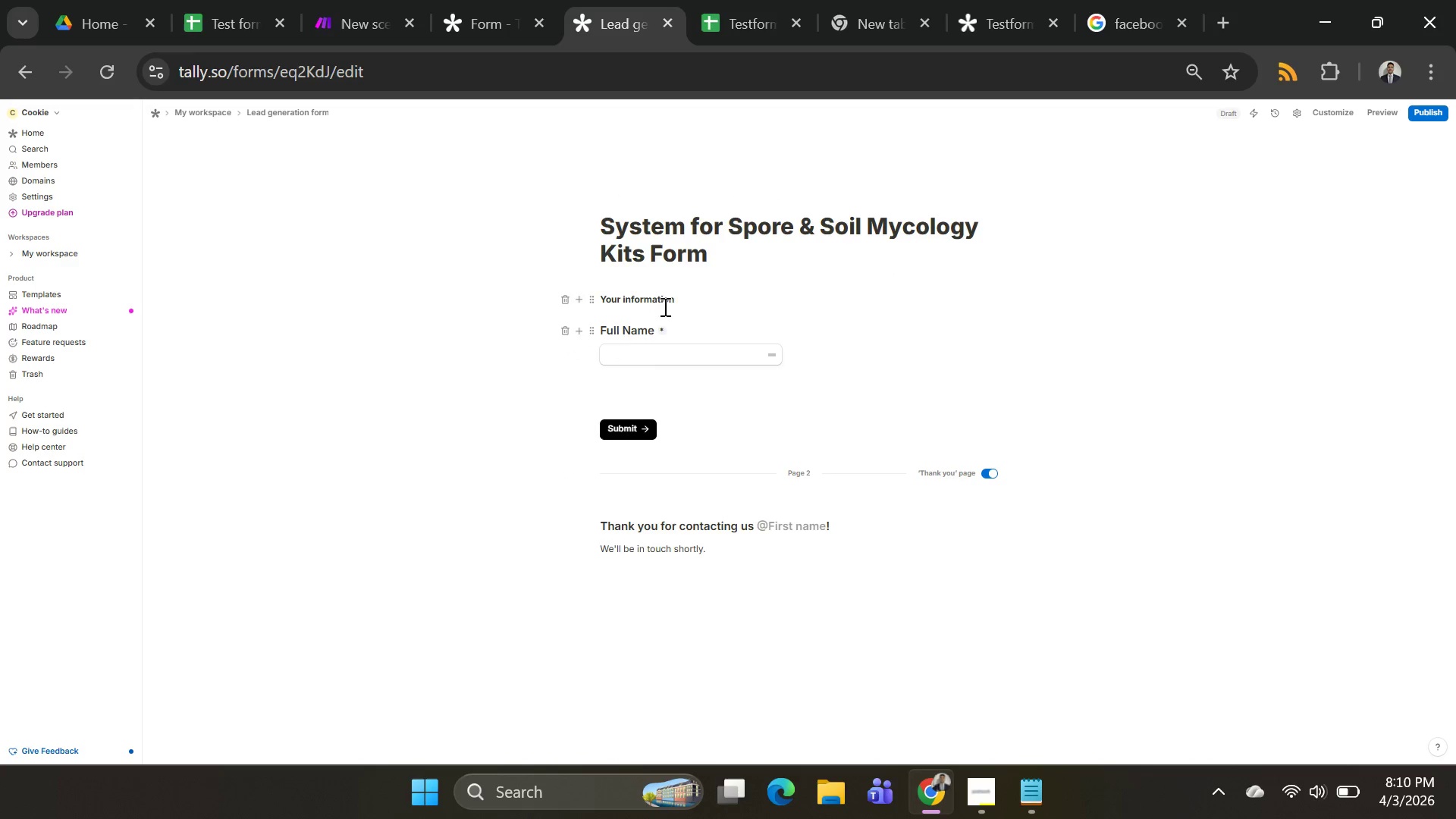 
left_click_drag(start_coordinate=[683, 296], to_coordinate=[548, 284])
 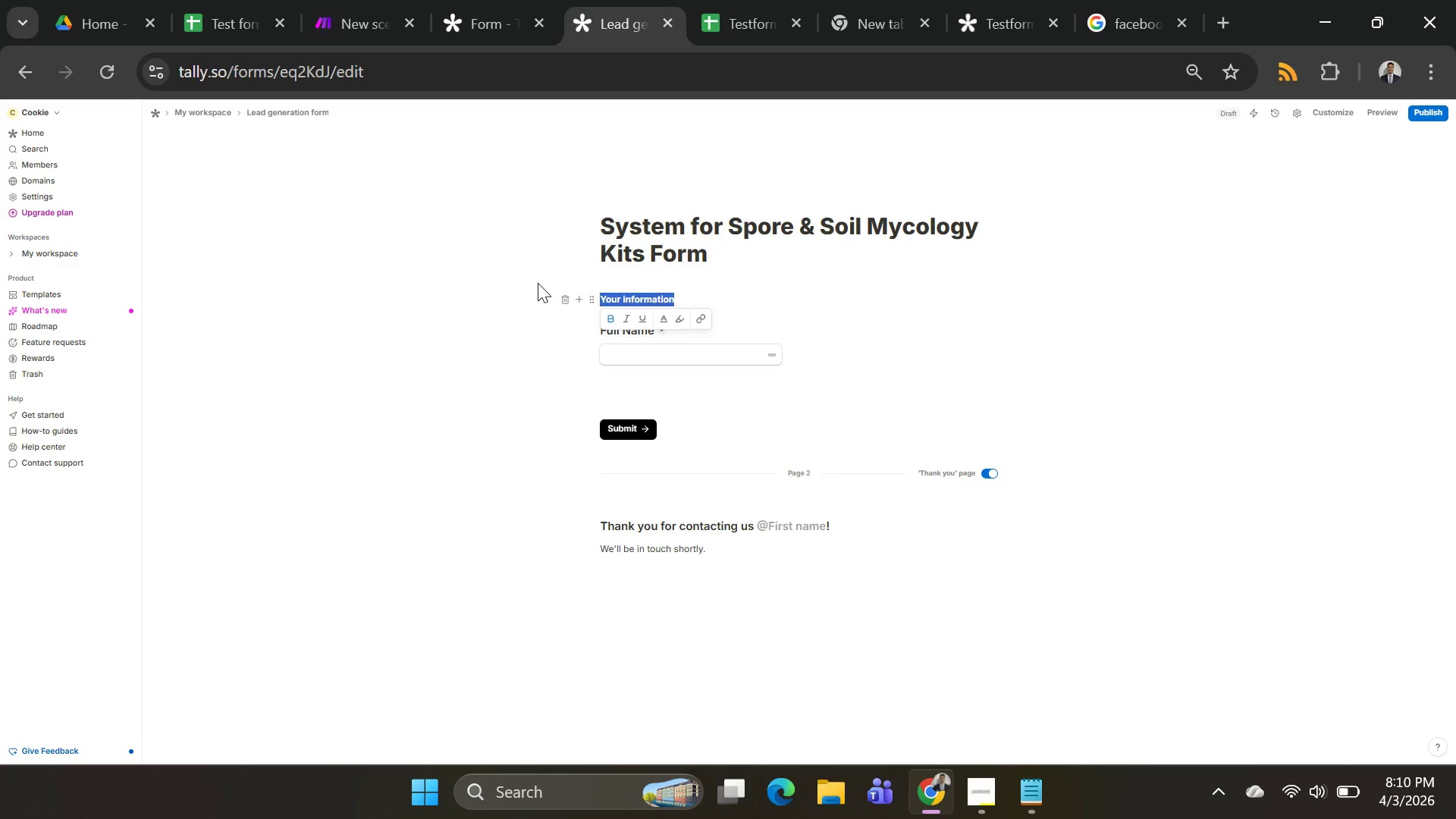 
key(Backspace)
 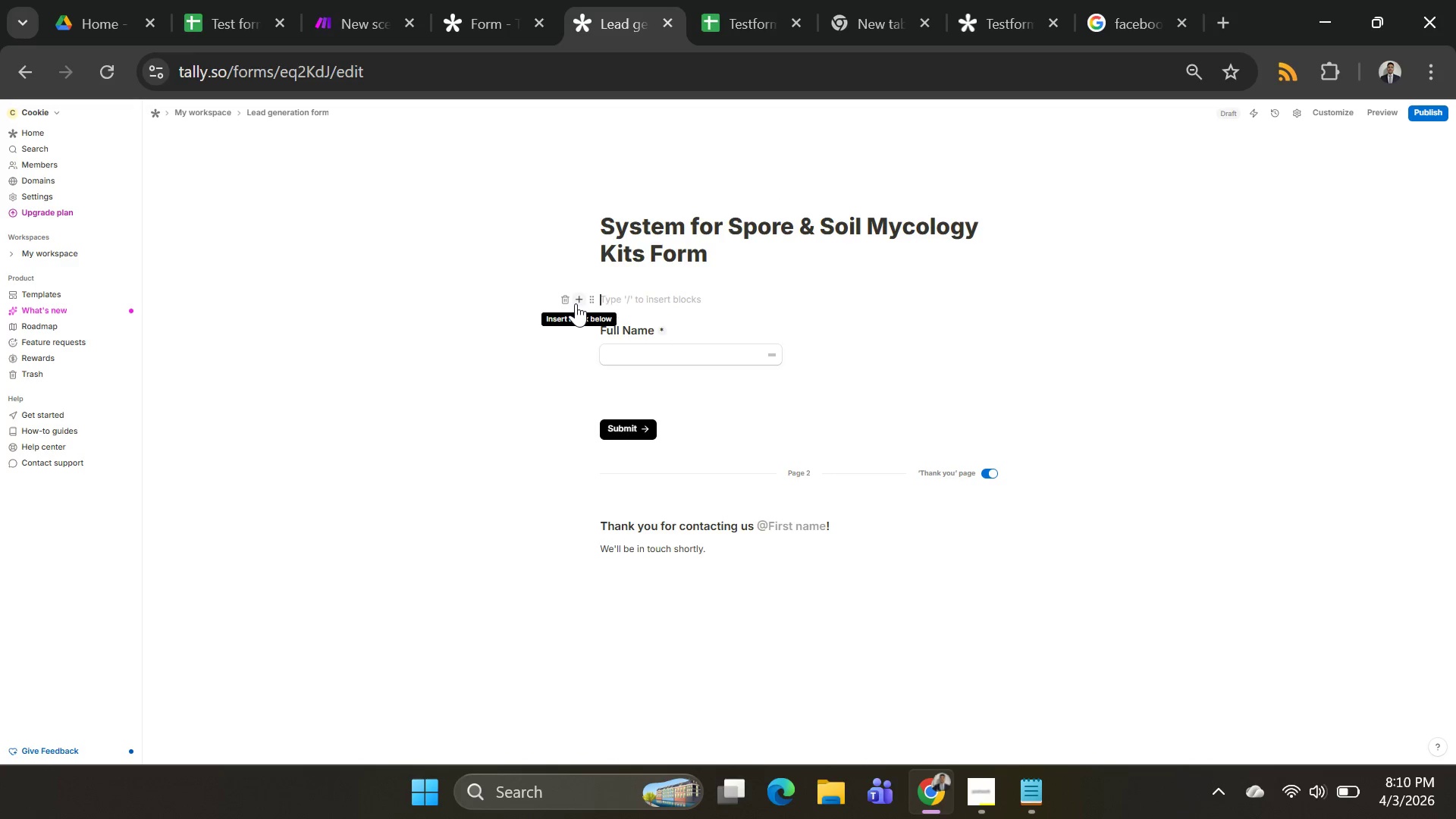 
left_click([566, 300])
 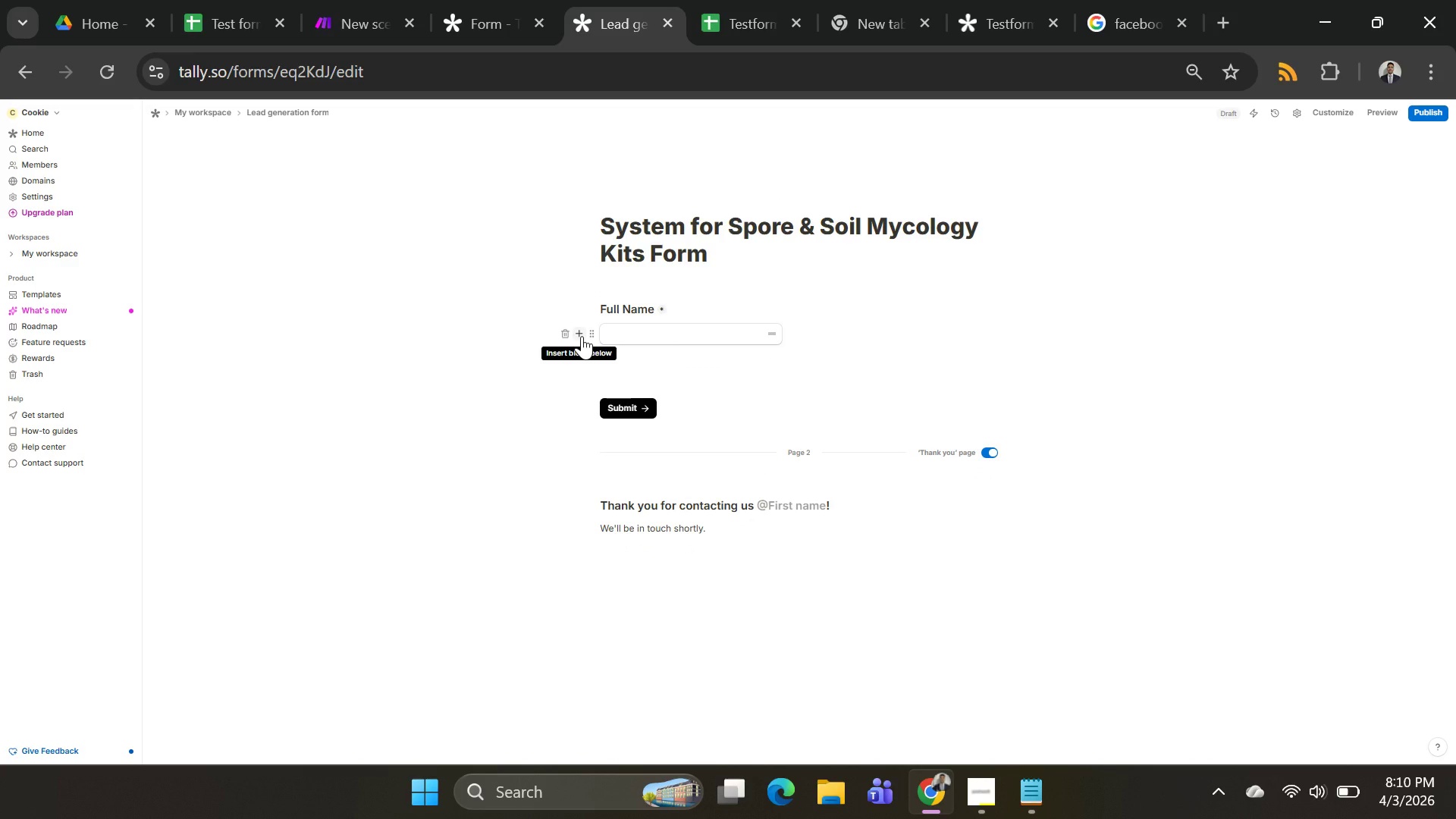 
left_click([582, 336])
 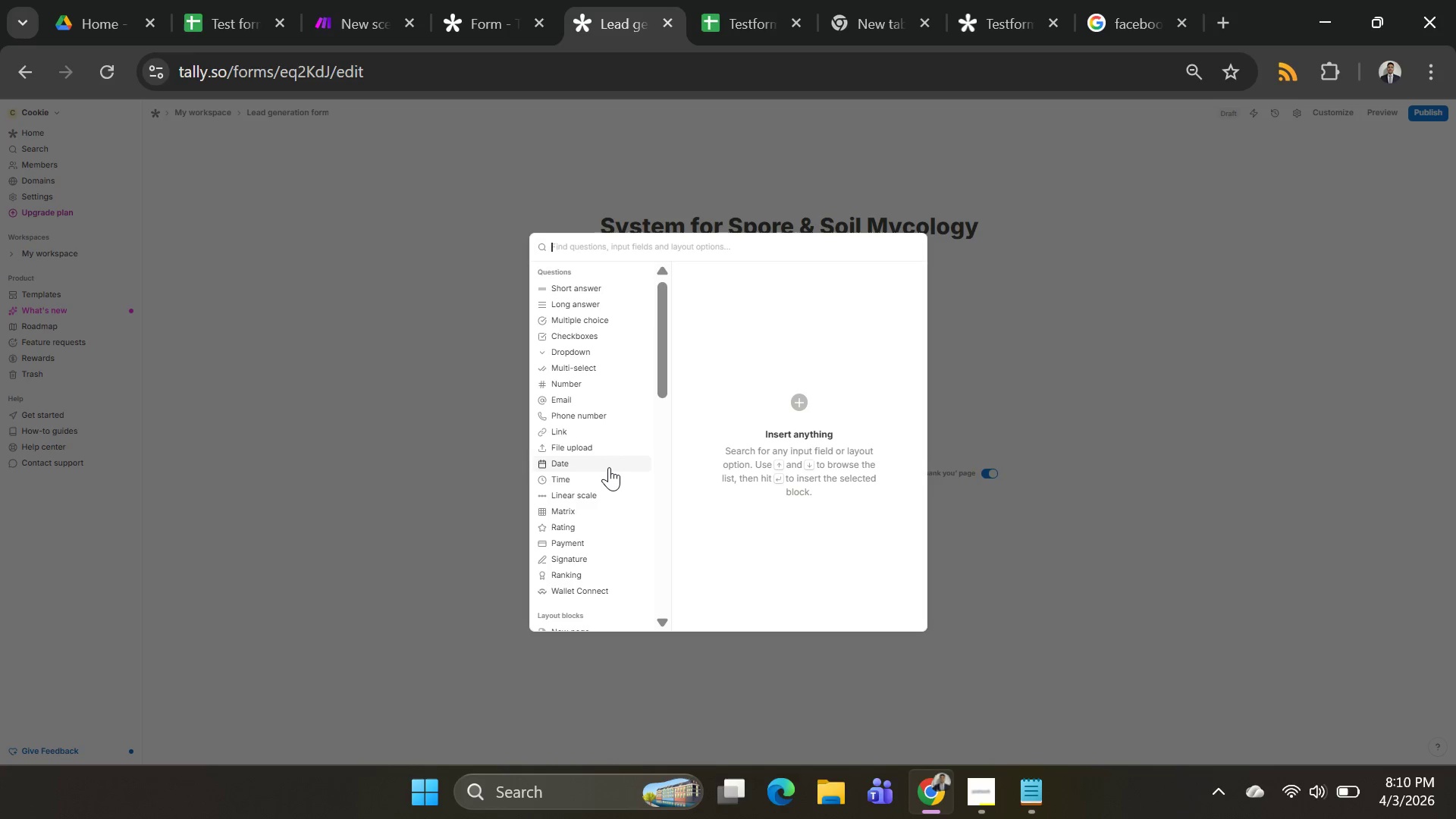 
wait(5.27)
 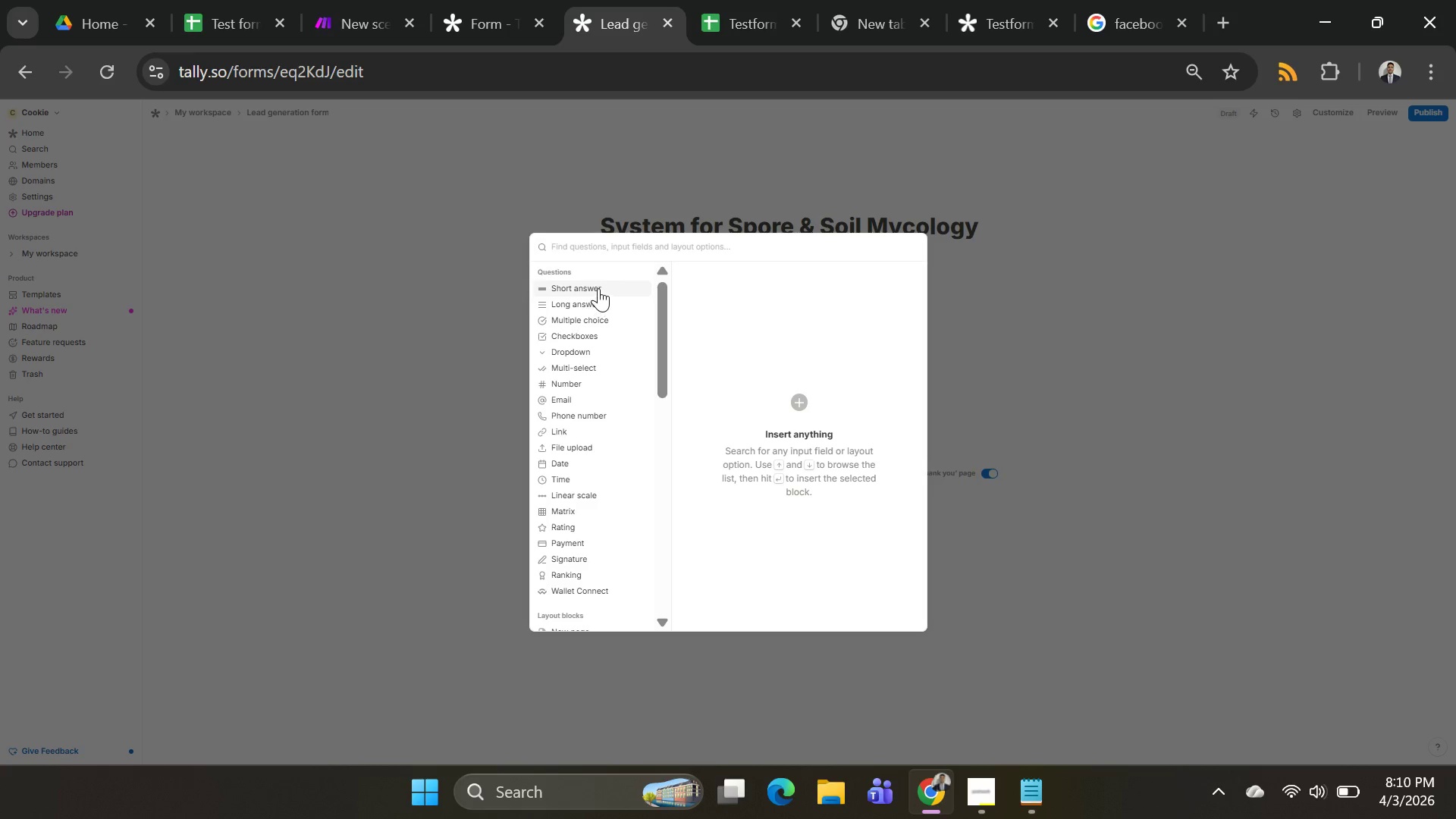 
scroll: coordinate [618, 444], scroll_direction: down, amount: 1.0
 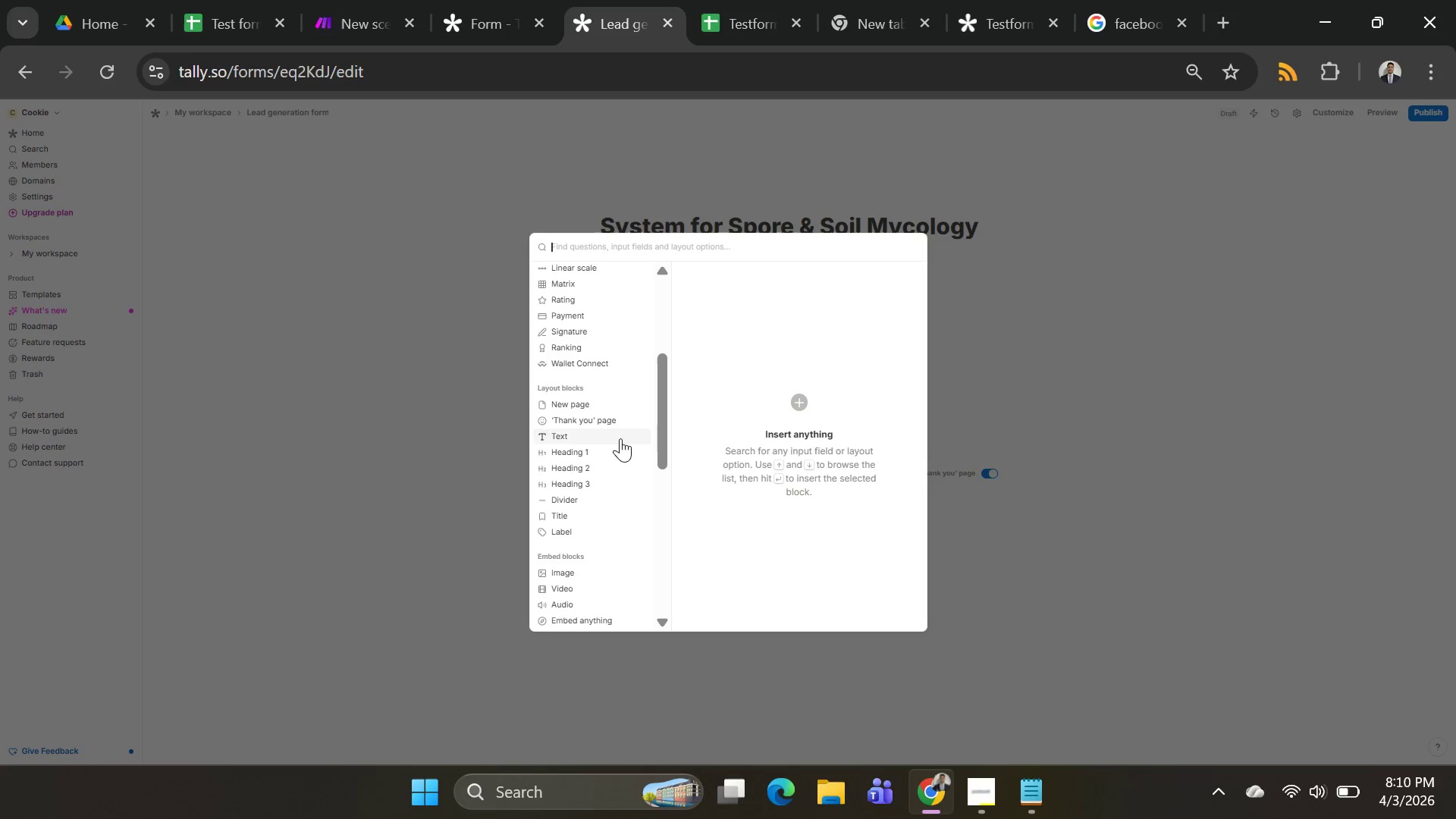 
scroll: coordinate [620, 431], scroll_direction: none, amount: 0.0
 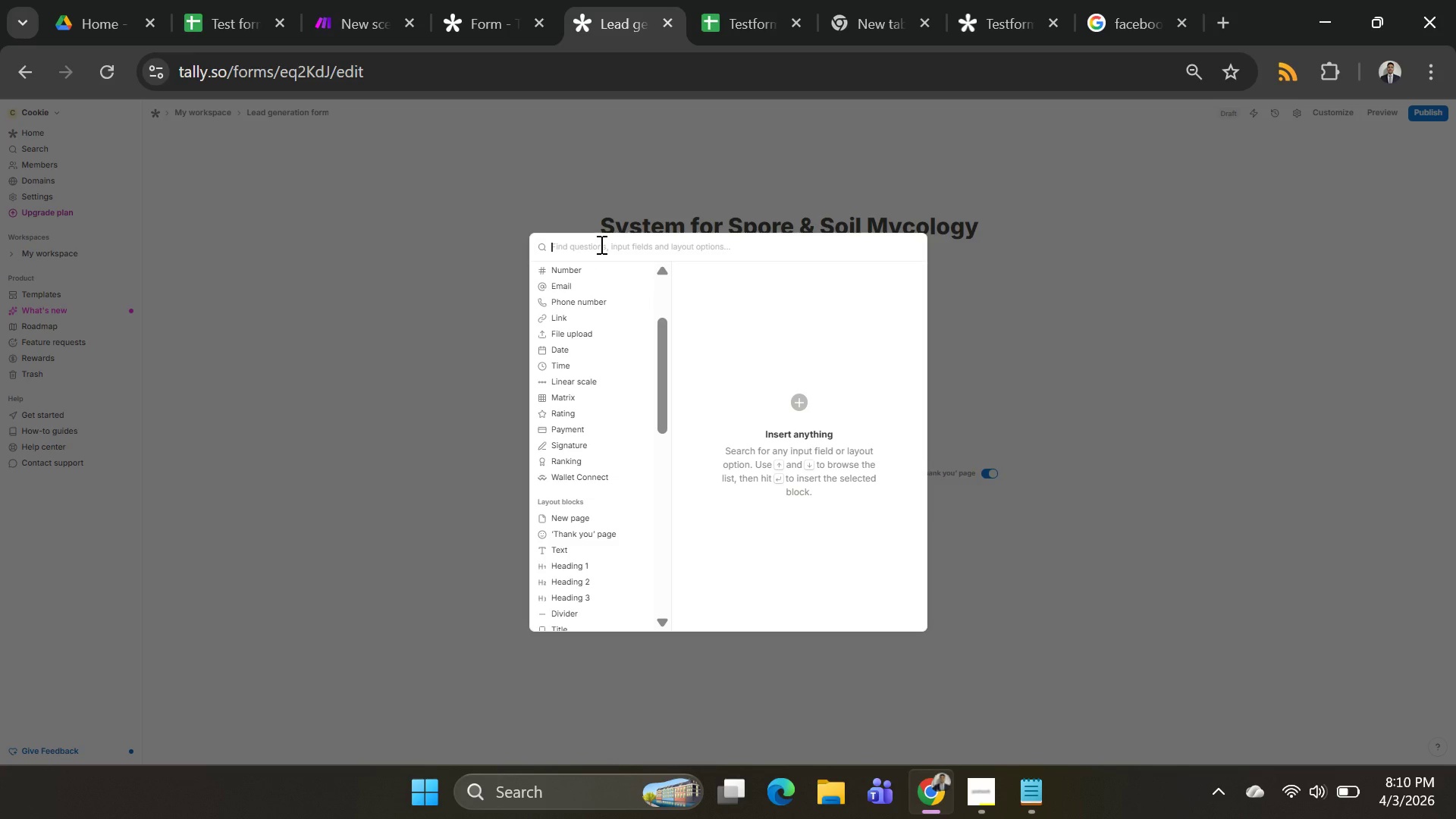 
type(email)
 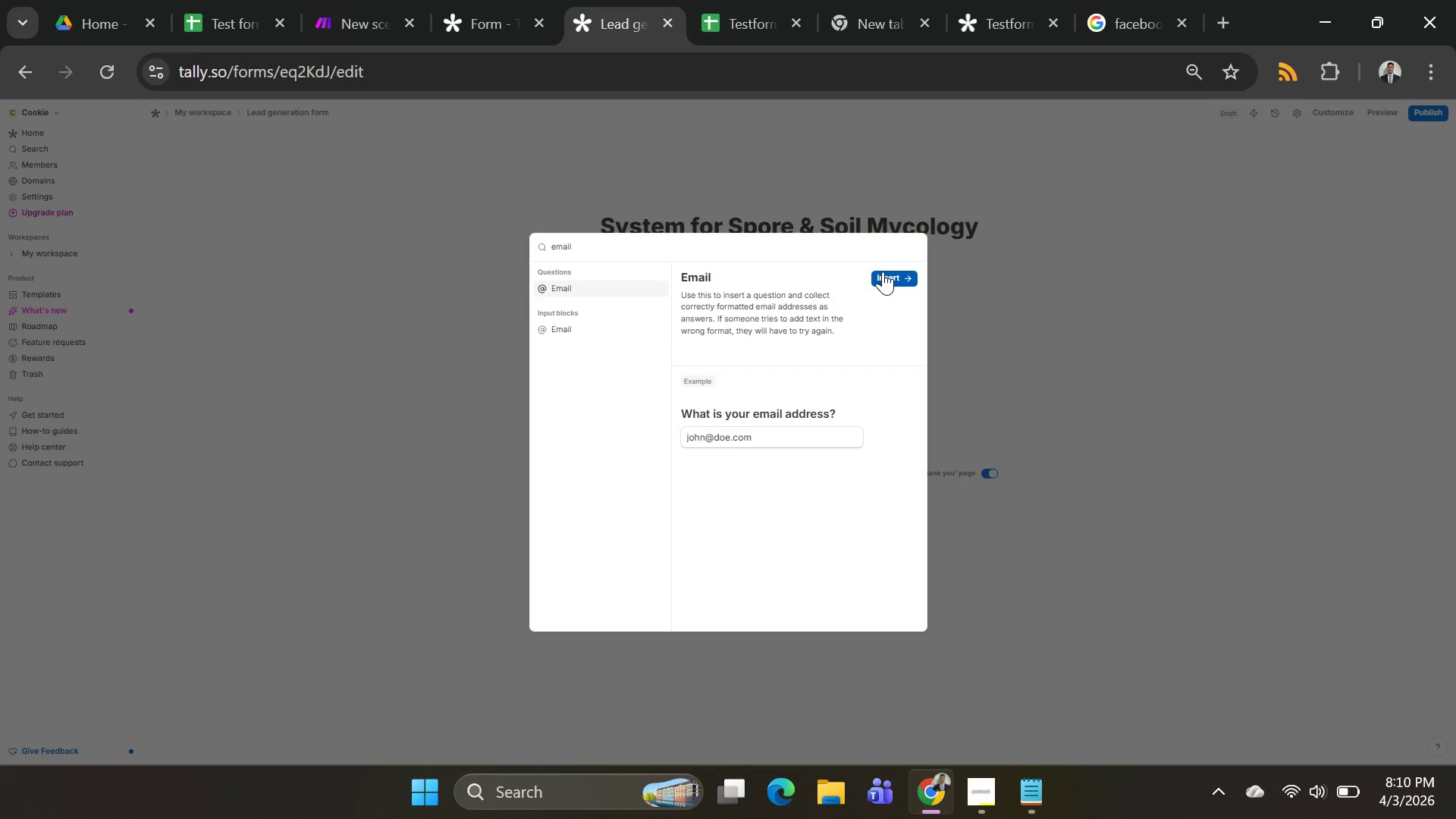 
left_click([882, 272])
 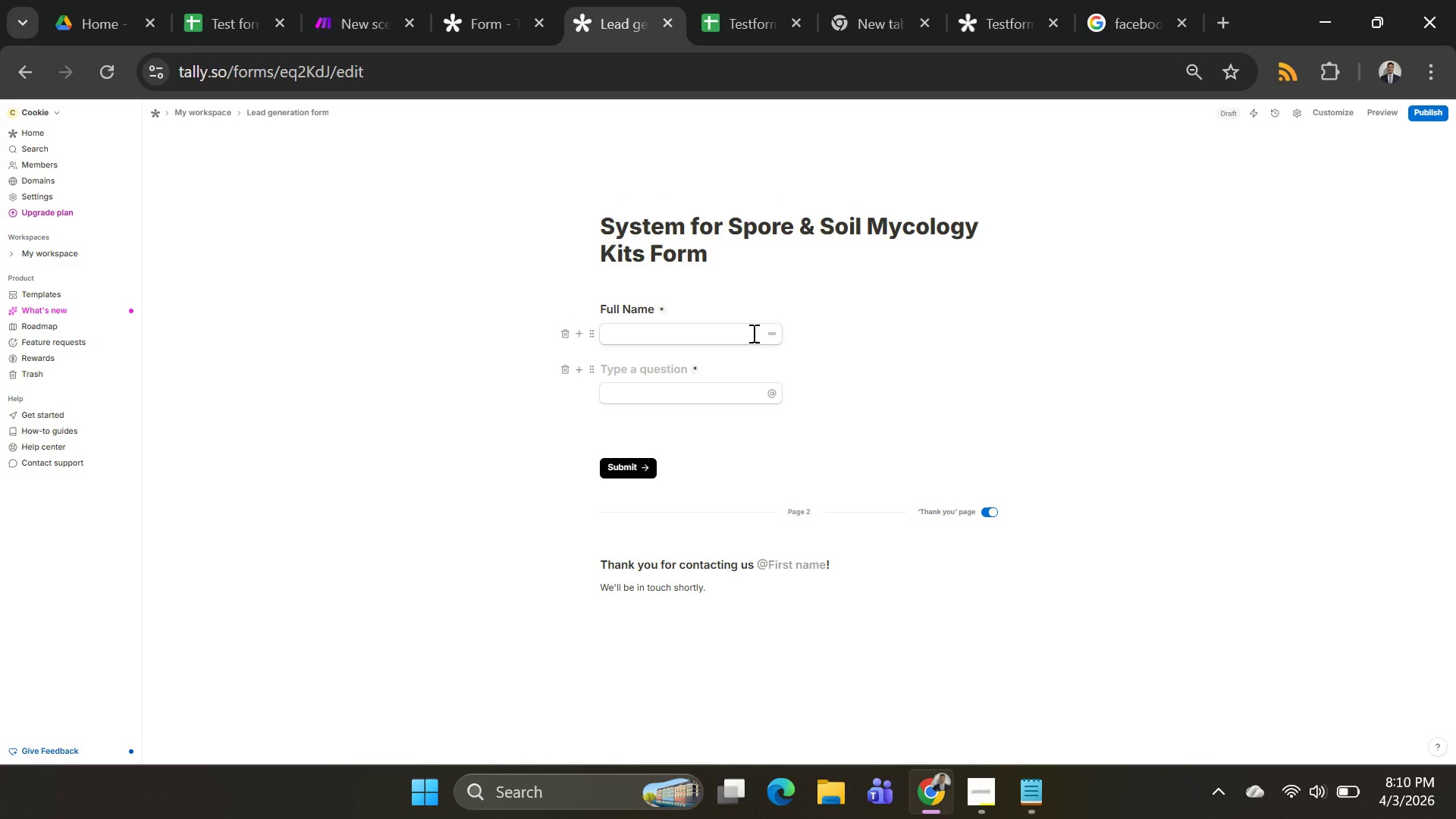 
type(Email)
 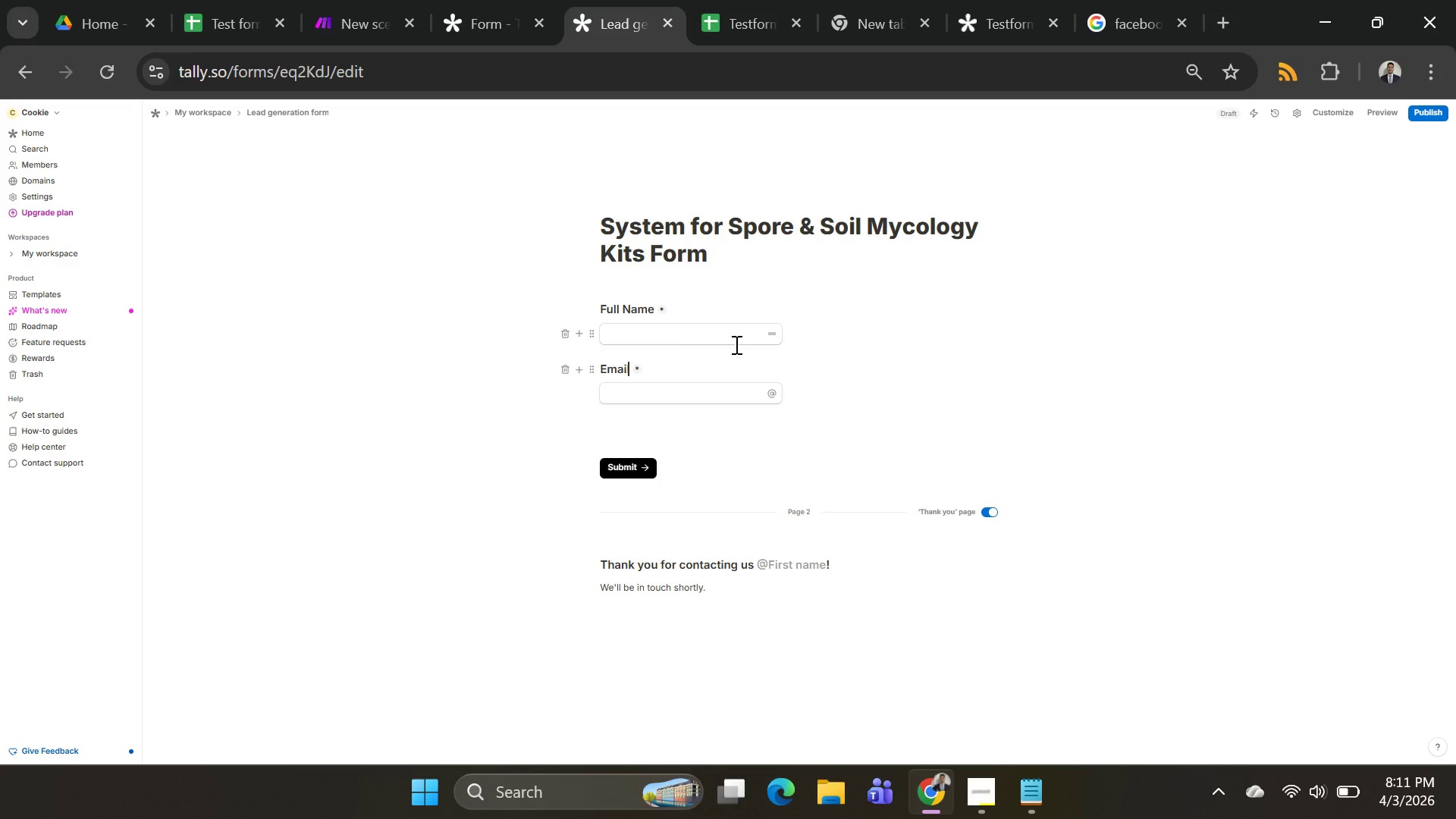 
wait(7.41)
 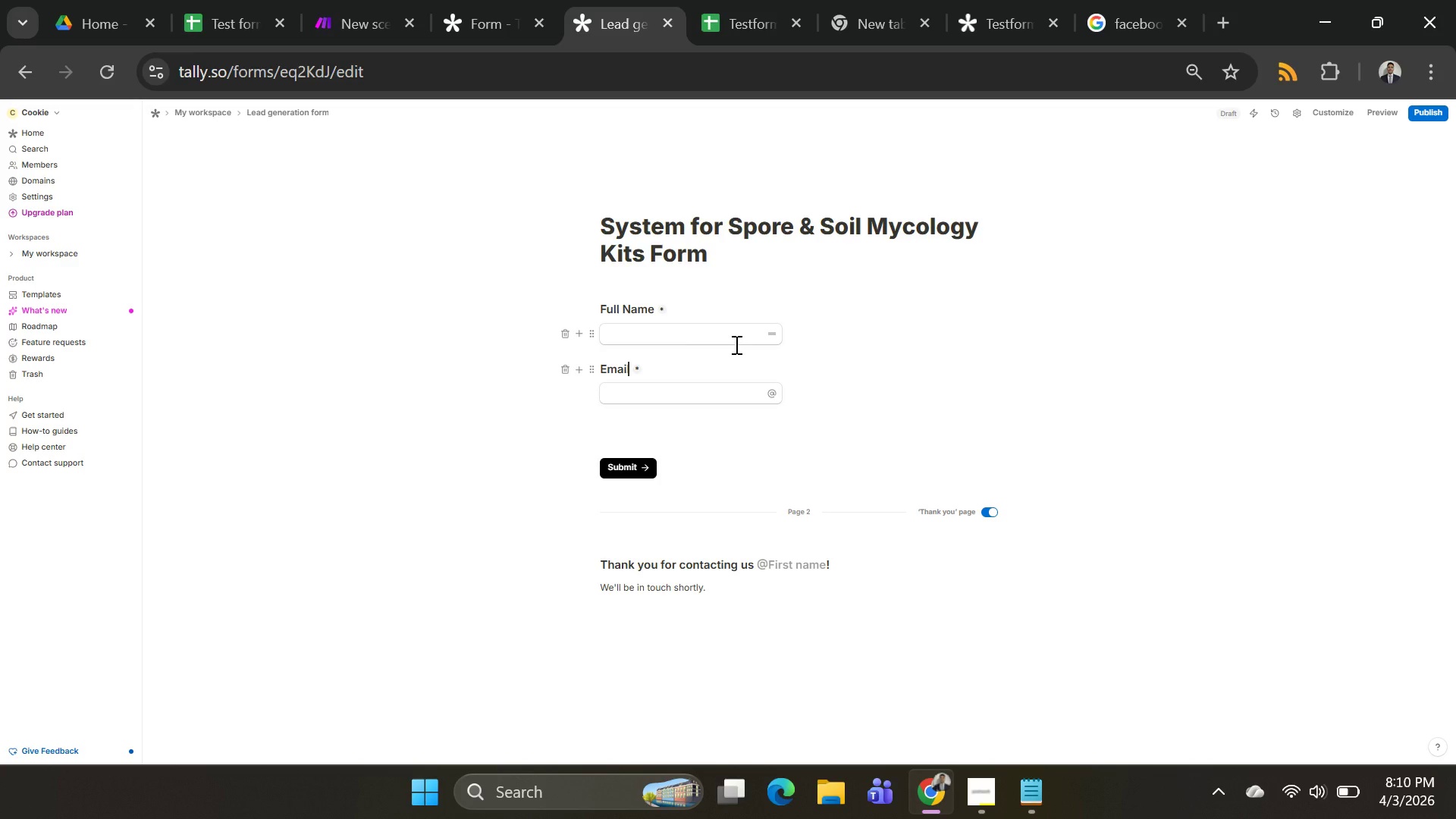 
key(Alt+AltLeft)
 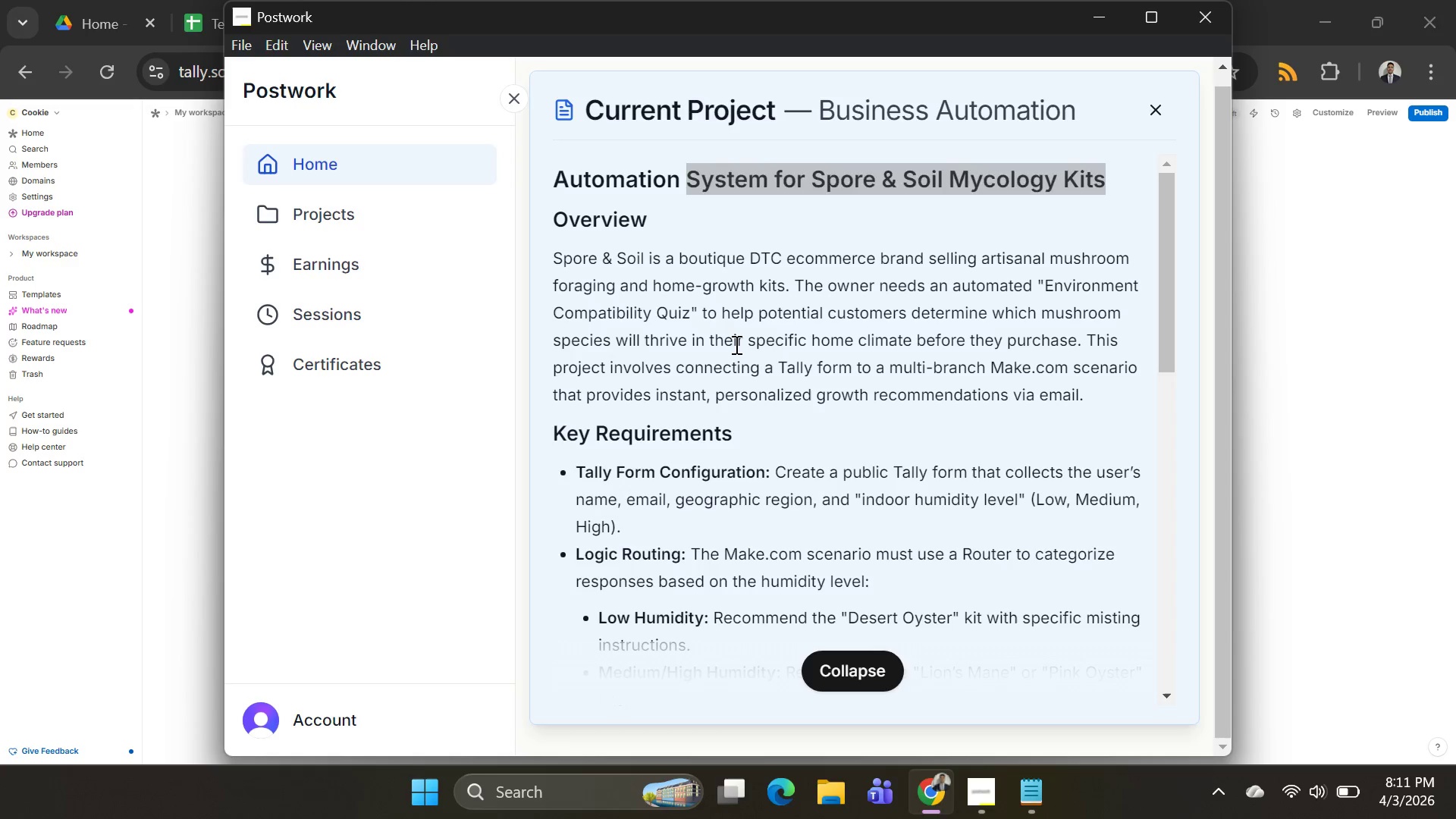 
key(Alt+Tab)